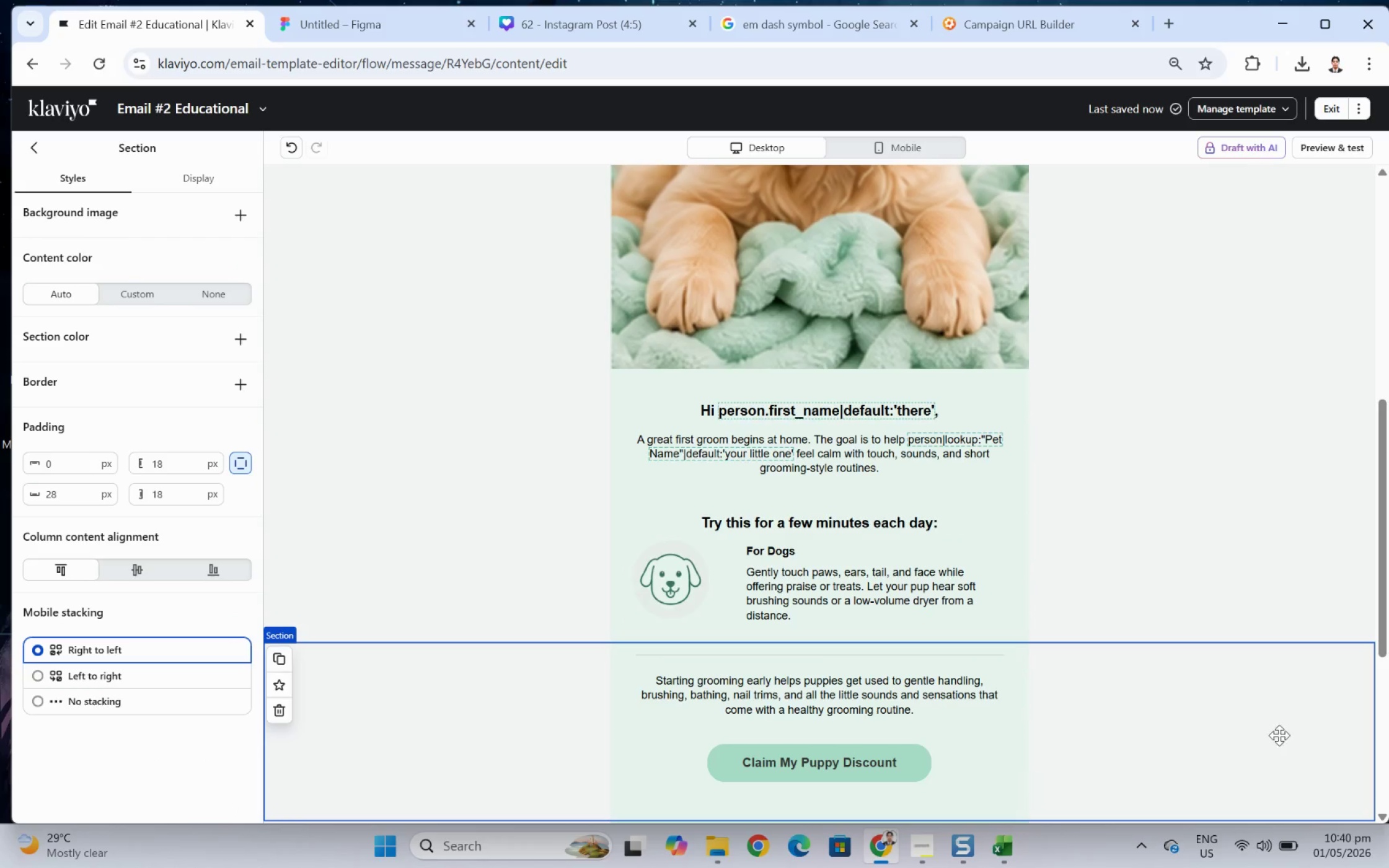 
left_click([35, 151])
 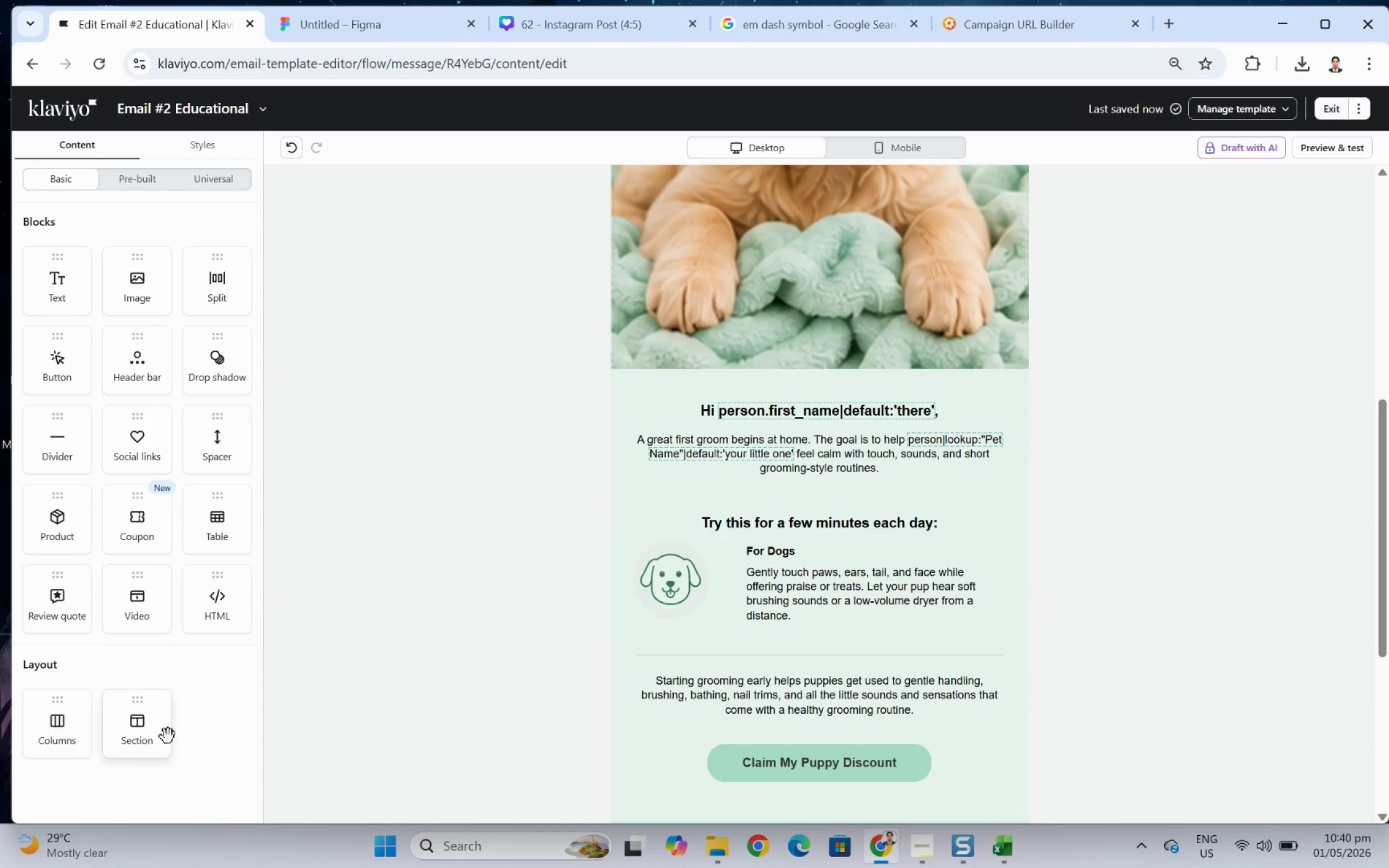 
left_click_drag(start_coordinate=[151, 735], to_coordinate=[148, 753])
 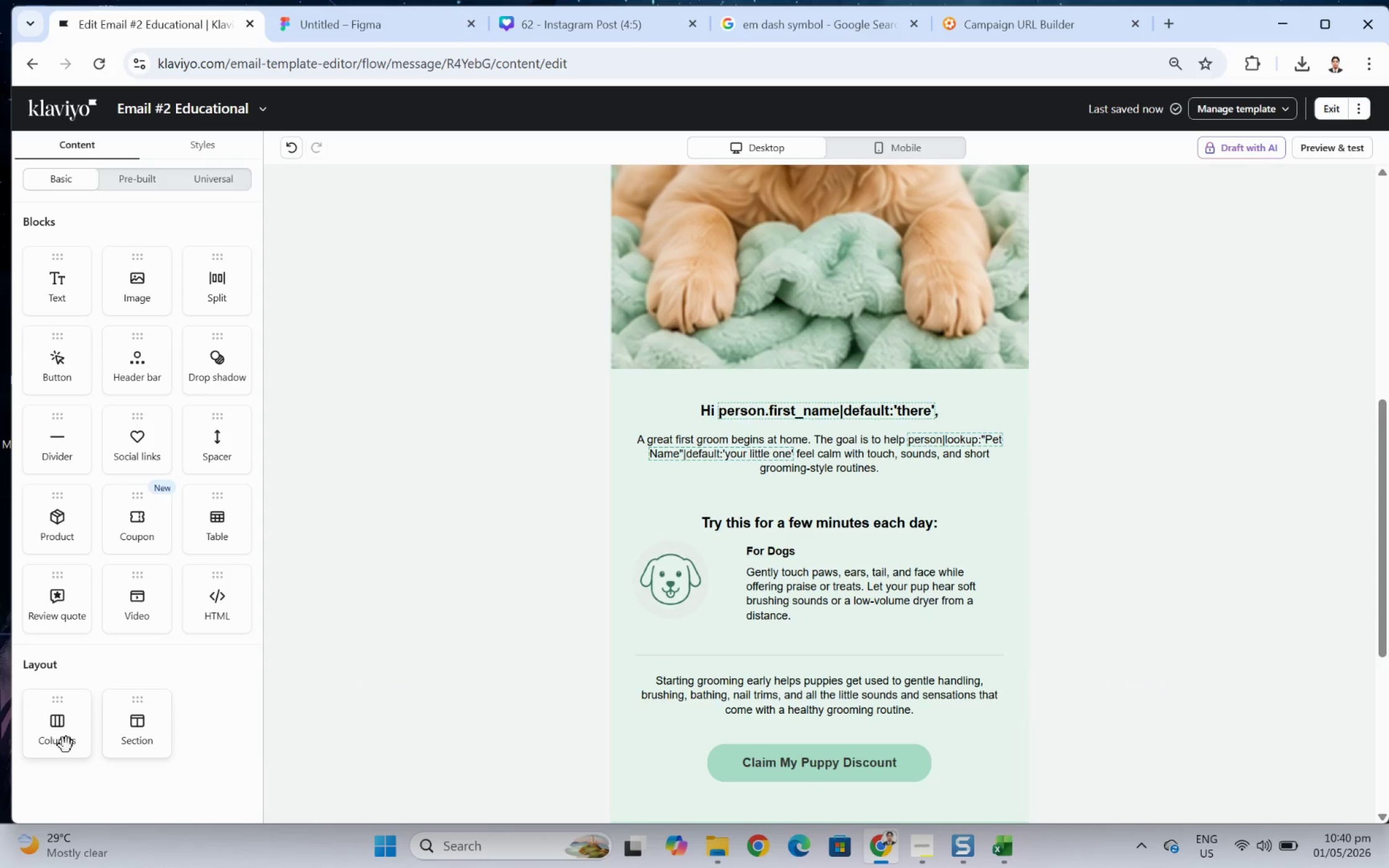 
left_click_drag(start_coordinate=[53, 739], to_coordinate=[951, 604])
 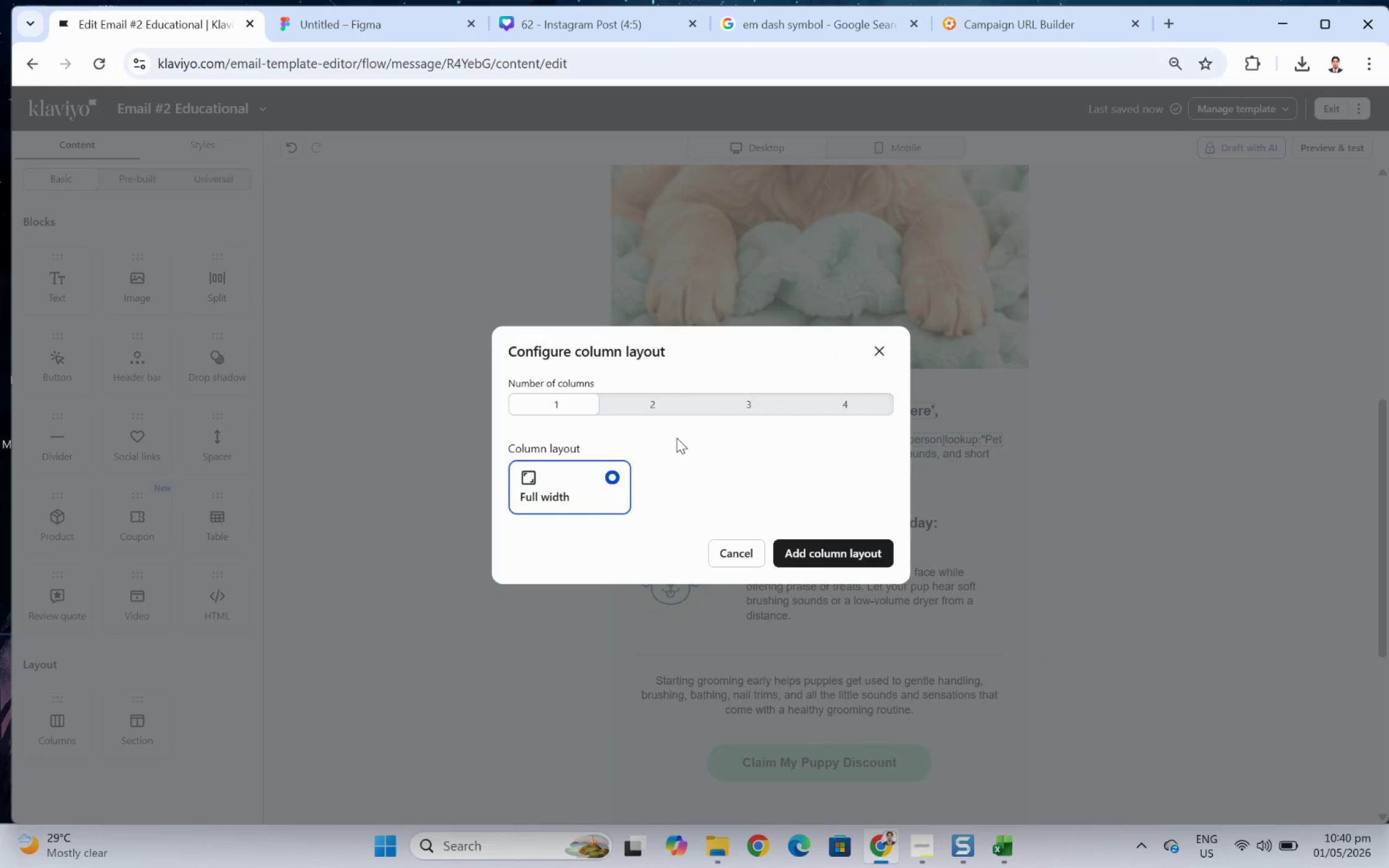 
left_click([671, 412])
 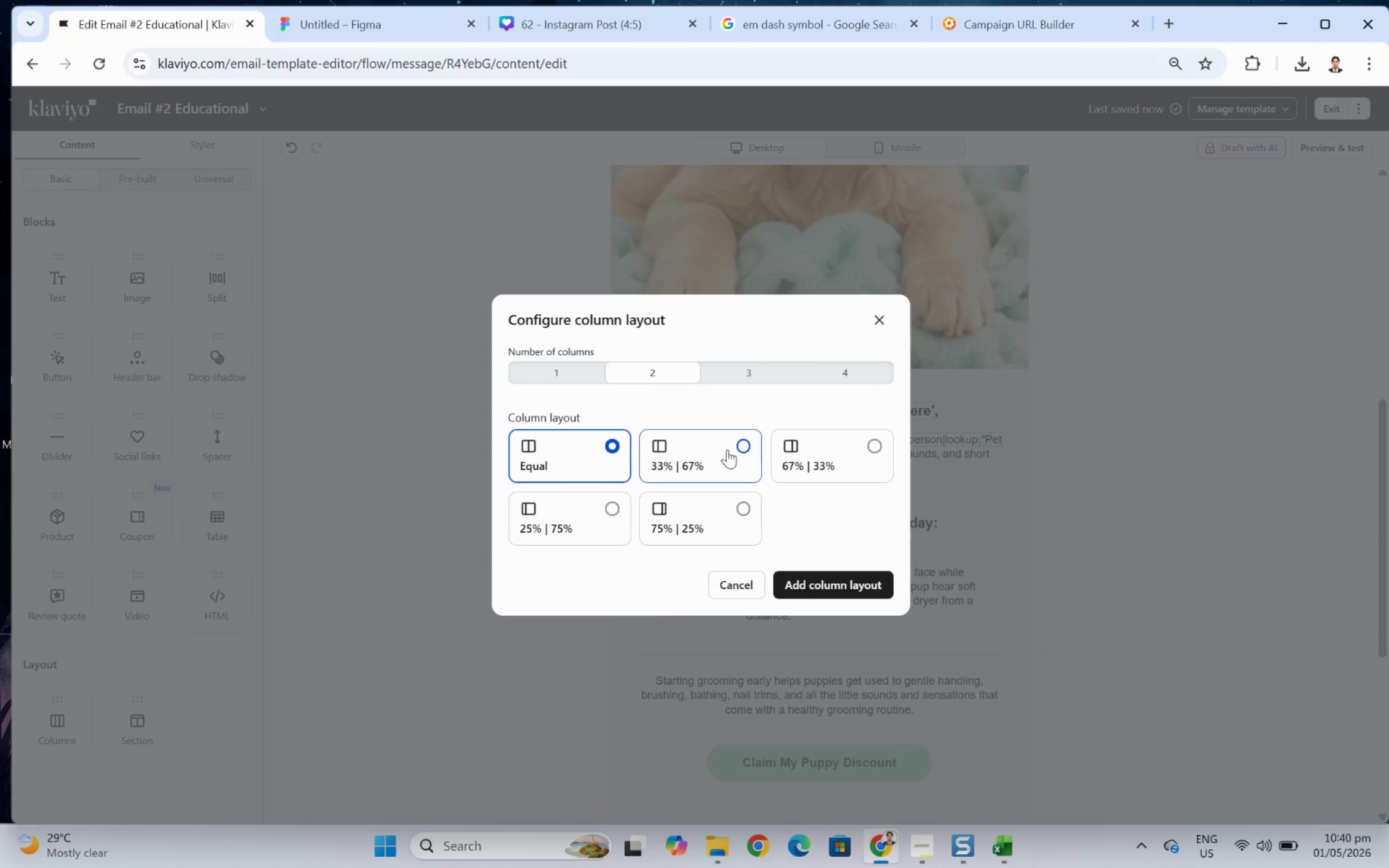 
left_click([727, 449])
 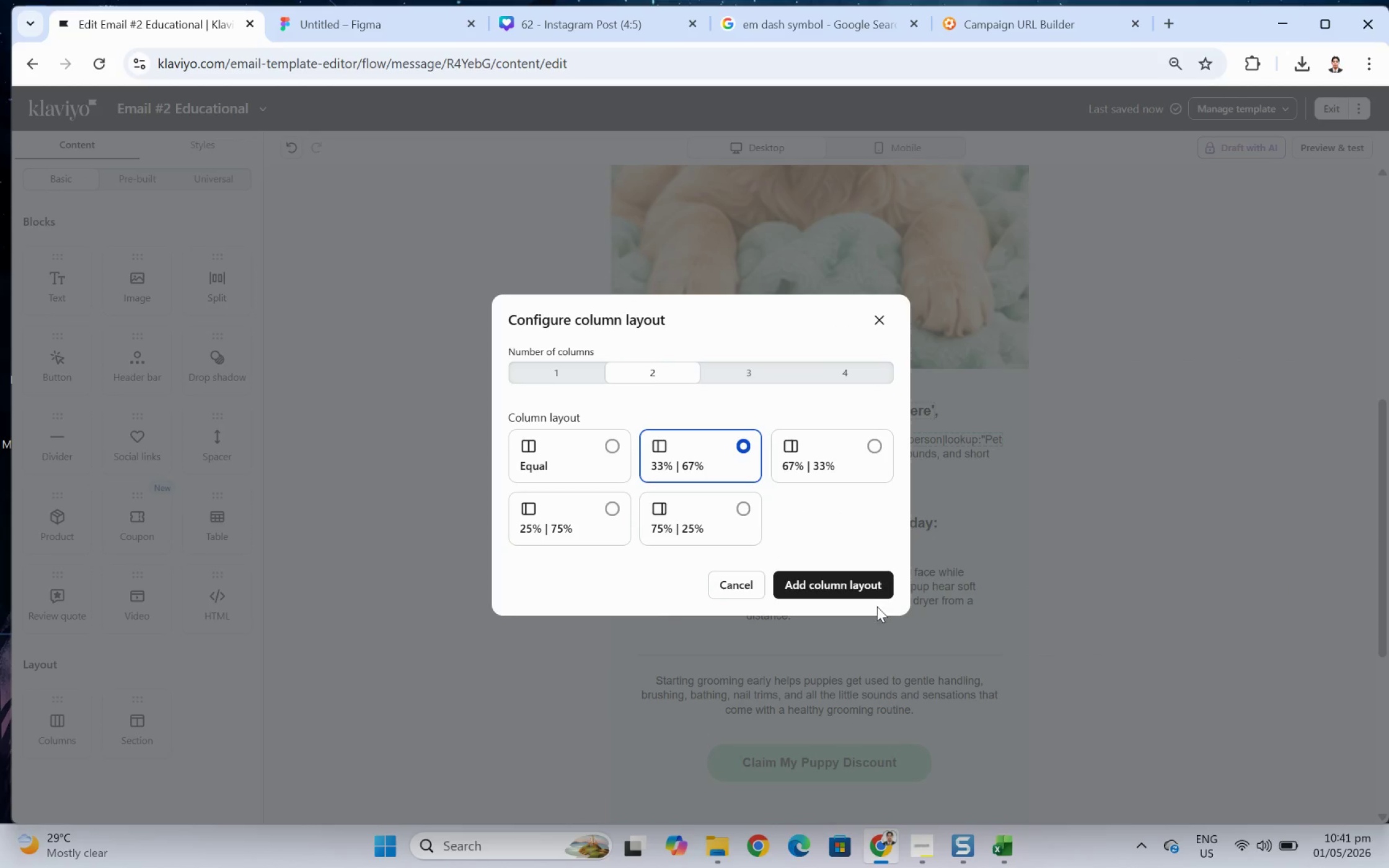 
left_click([858, 587])
 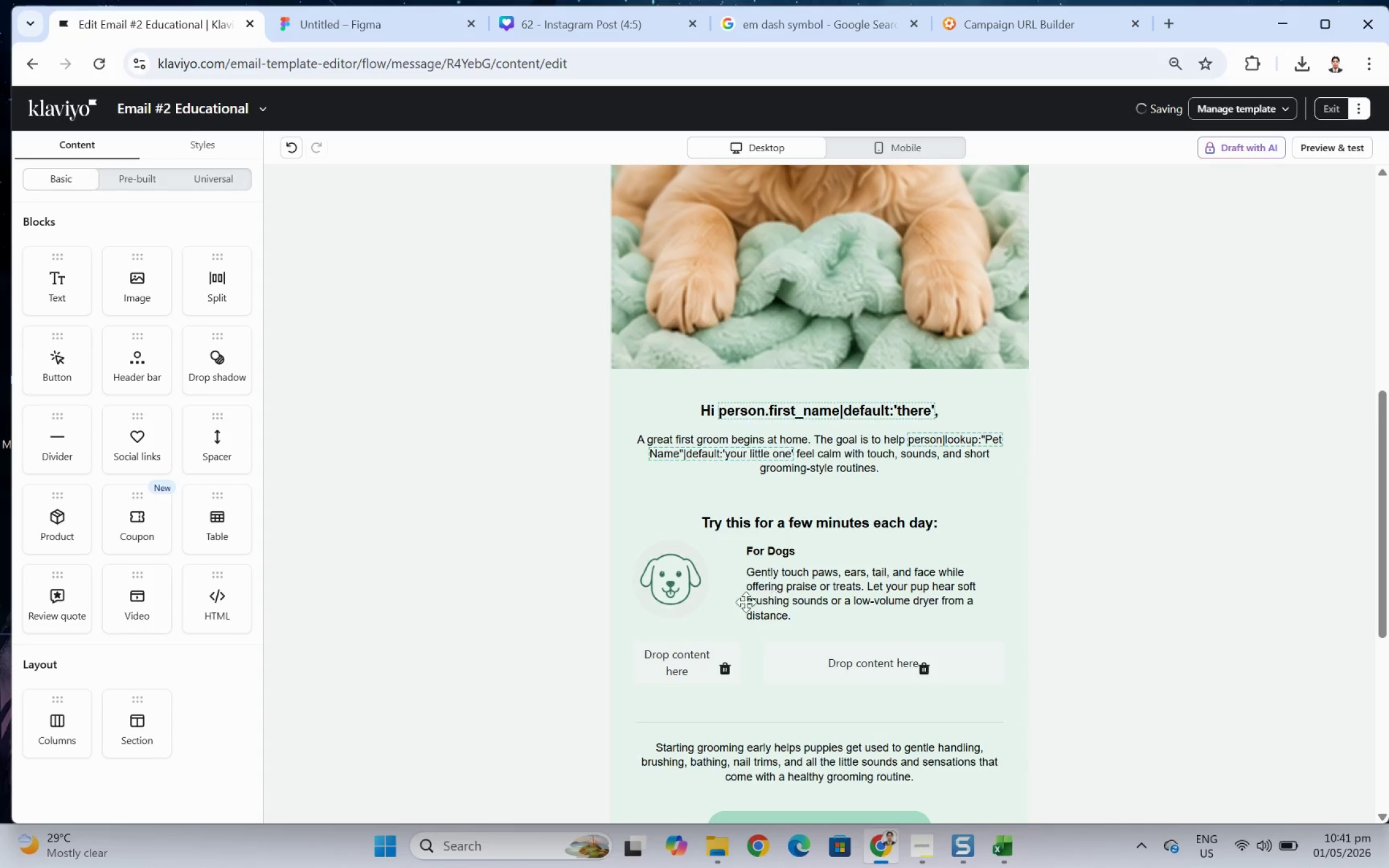 
left_click_drag(start_coordinate=[672, 598], to_coordinate=[713, 678])
 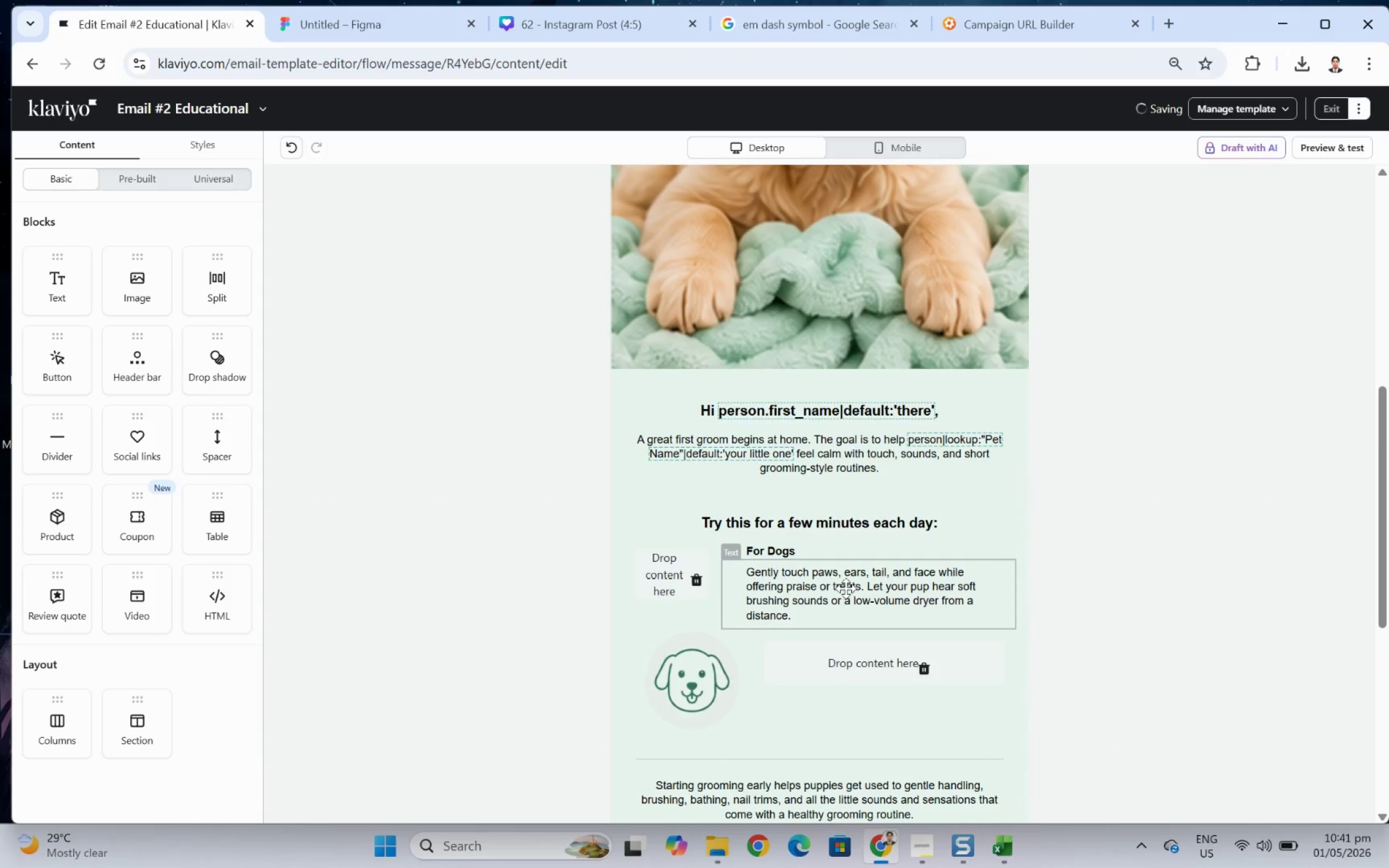 
left_click_drag(start_coordinate=[824, 587], to_coordinate=[860, 669])
 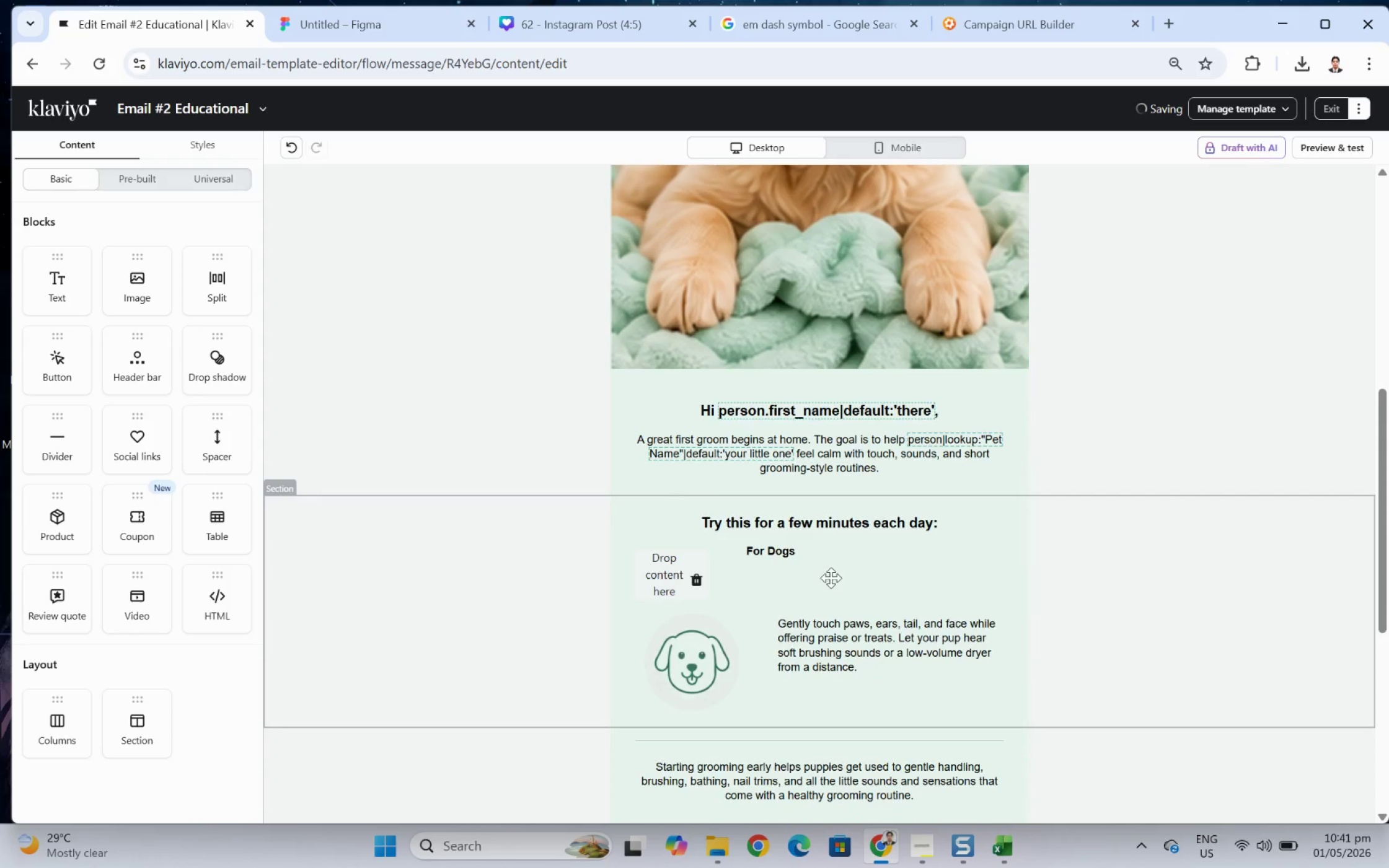 
left_click_drag(start_coordinate=[778, 550], to_coordinate=[814, 618])
 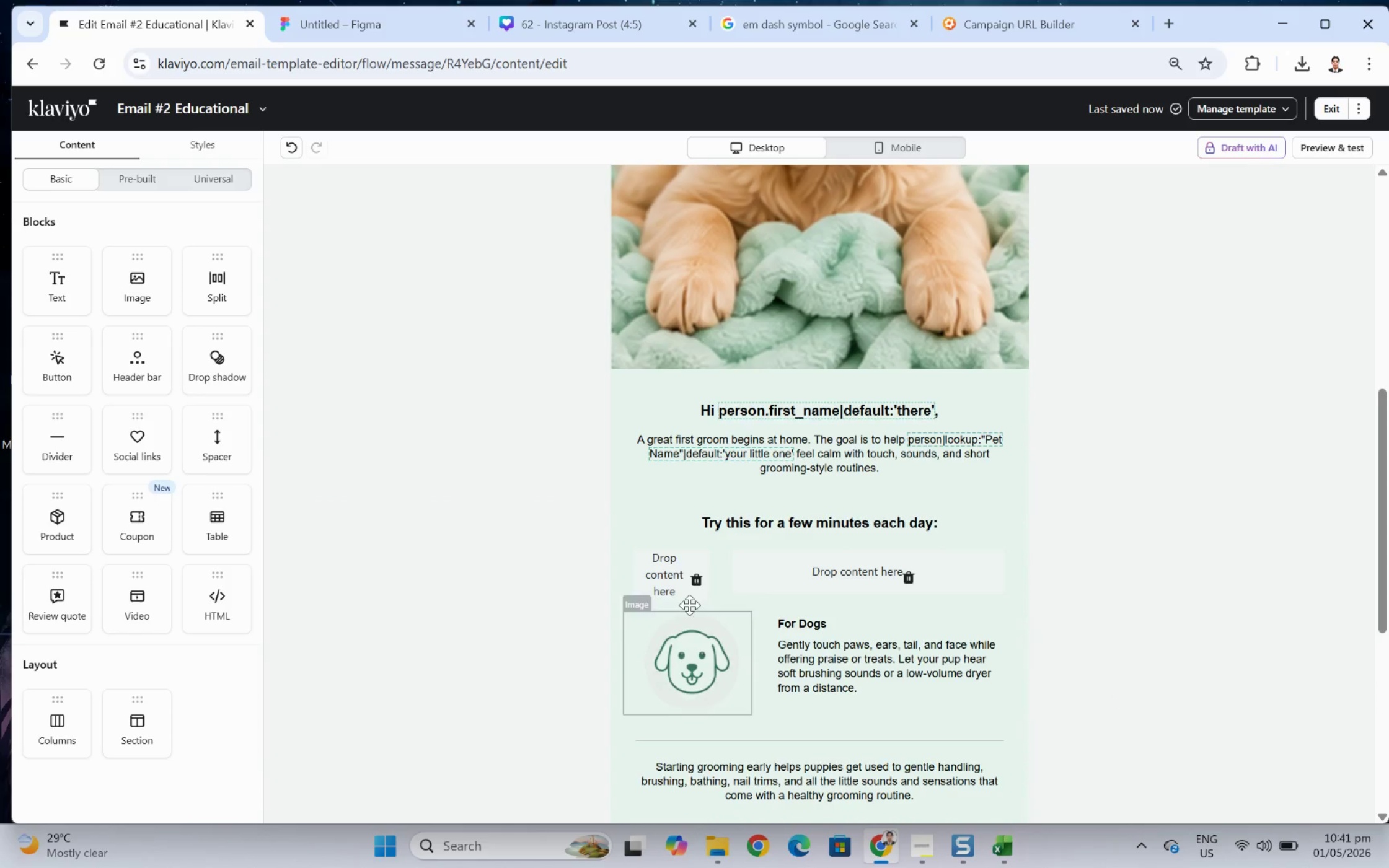 
left_click([698, 571])
 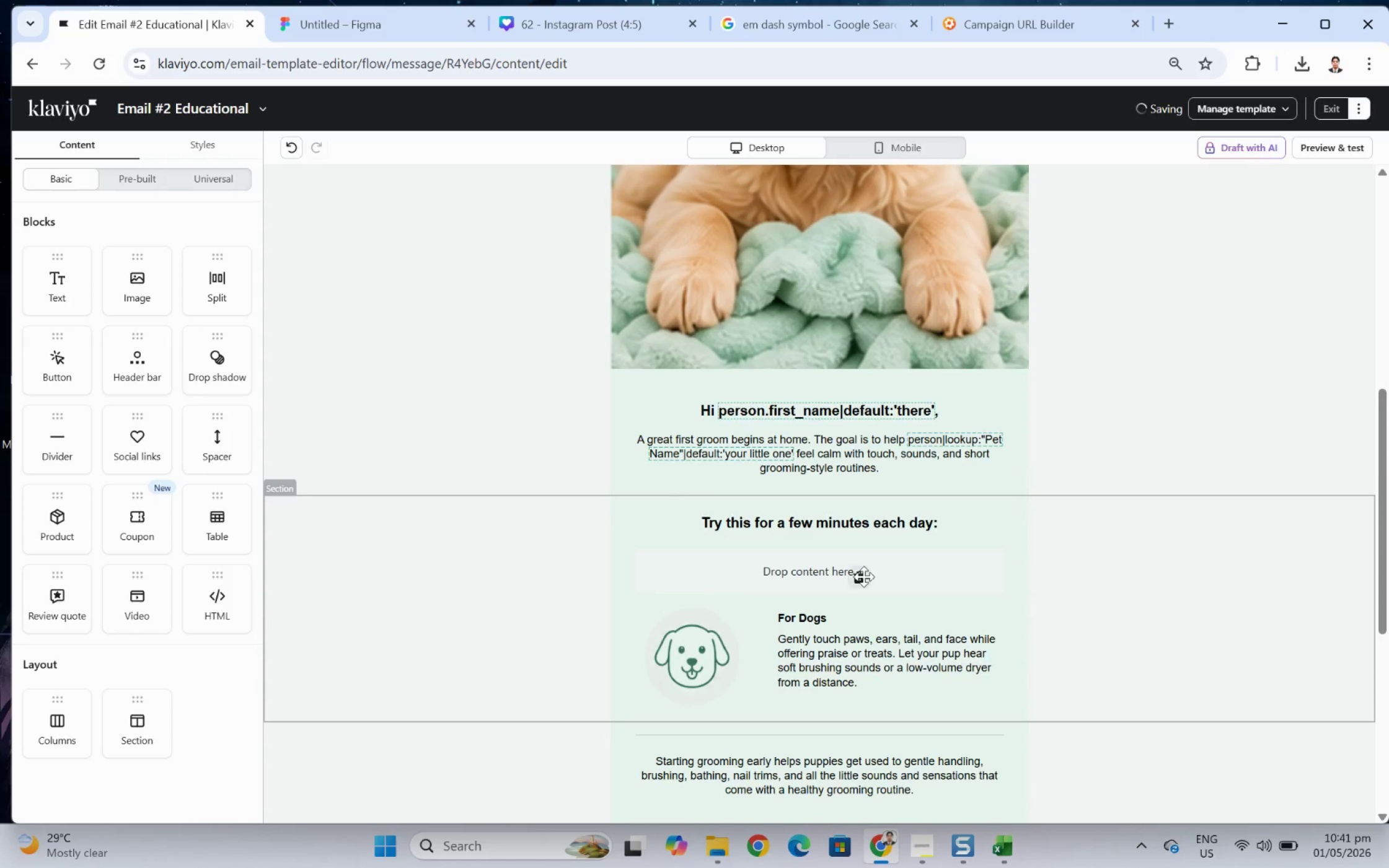 
left_click([858, 574])
 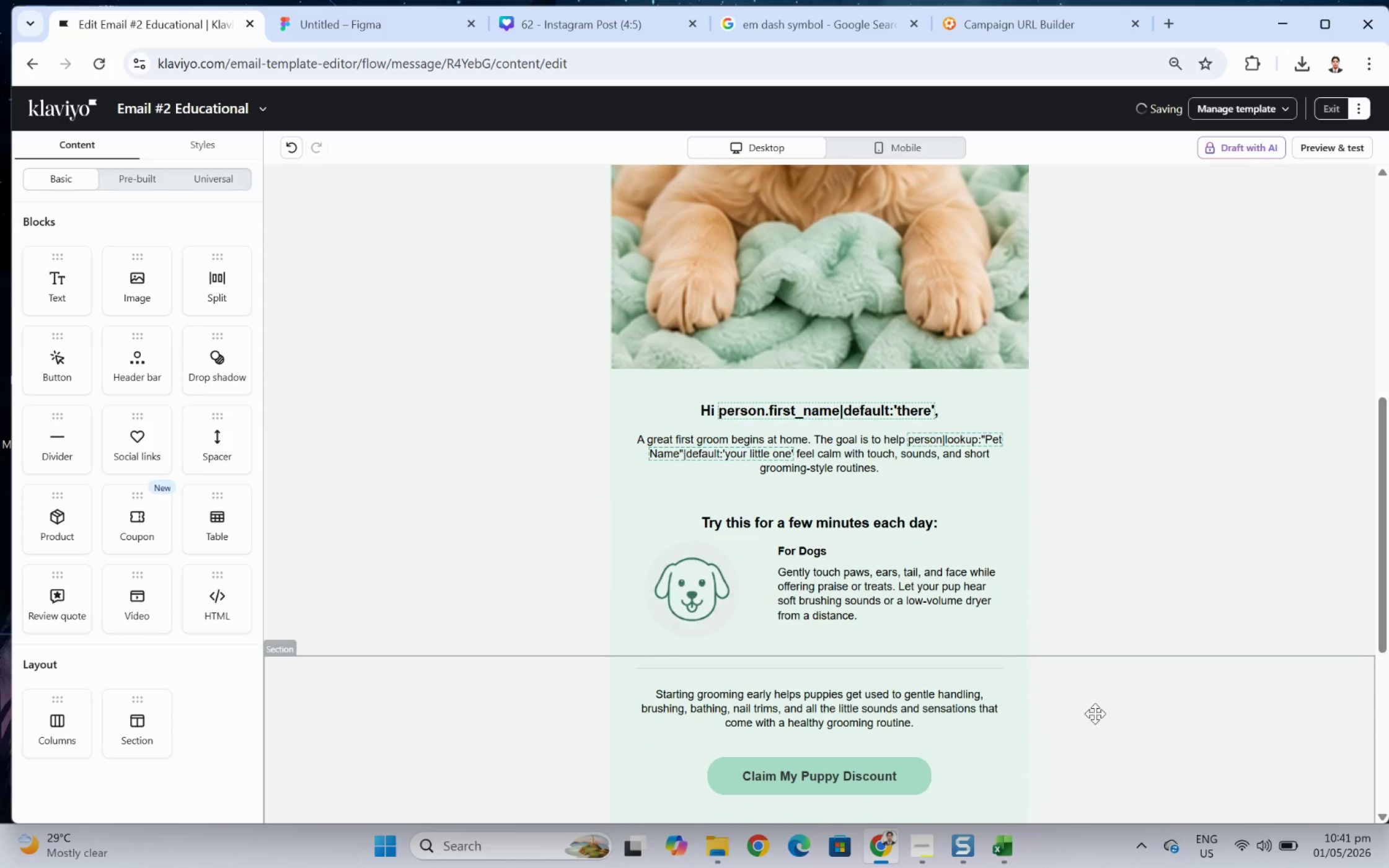 
left_click([1116, 751])
 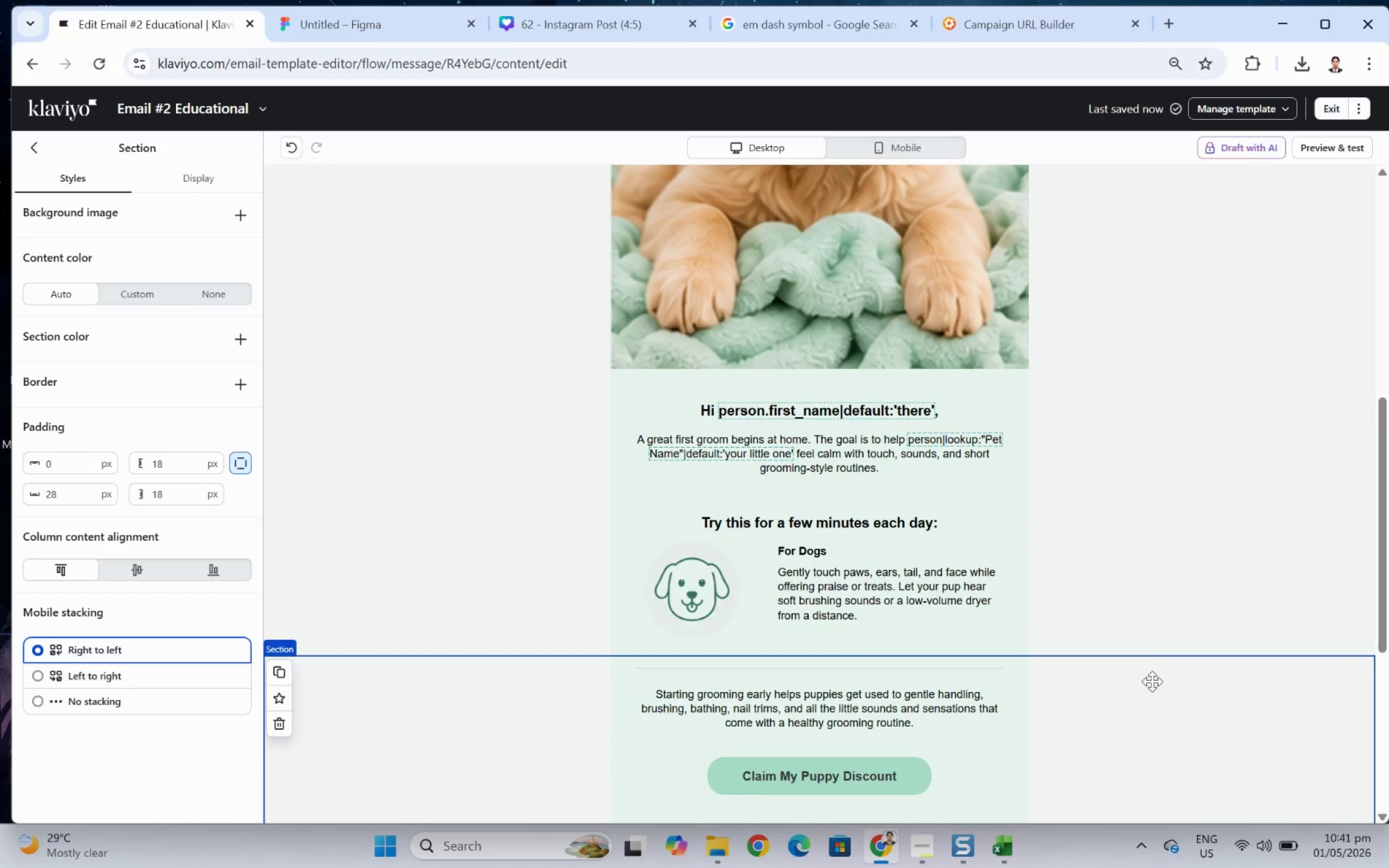 
scroll: coordinate [1157, 668], scroll_direction: down, amount: 2.0
 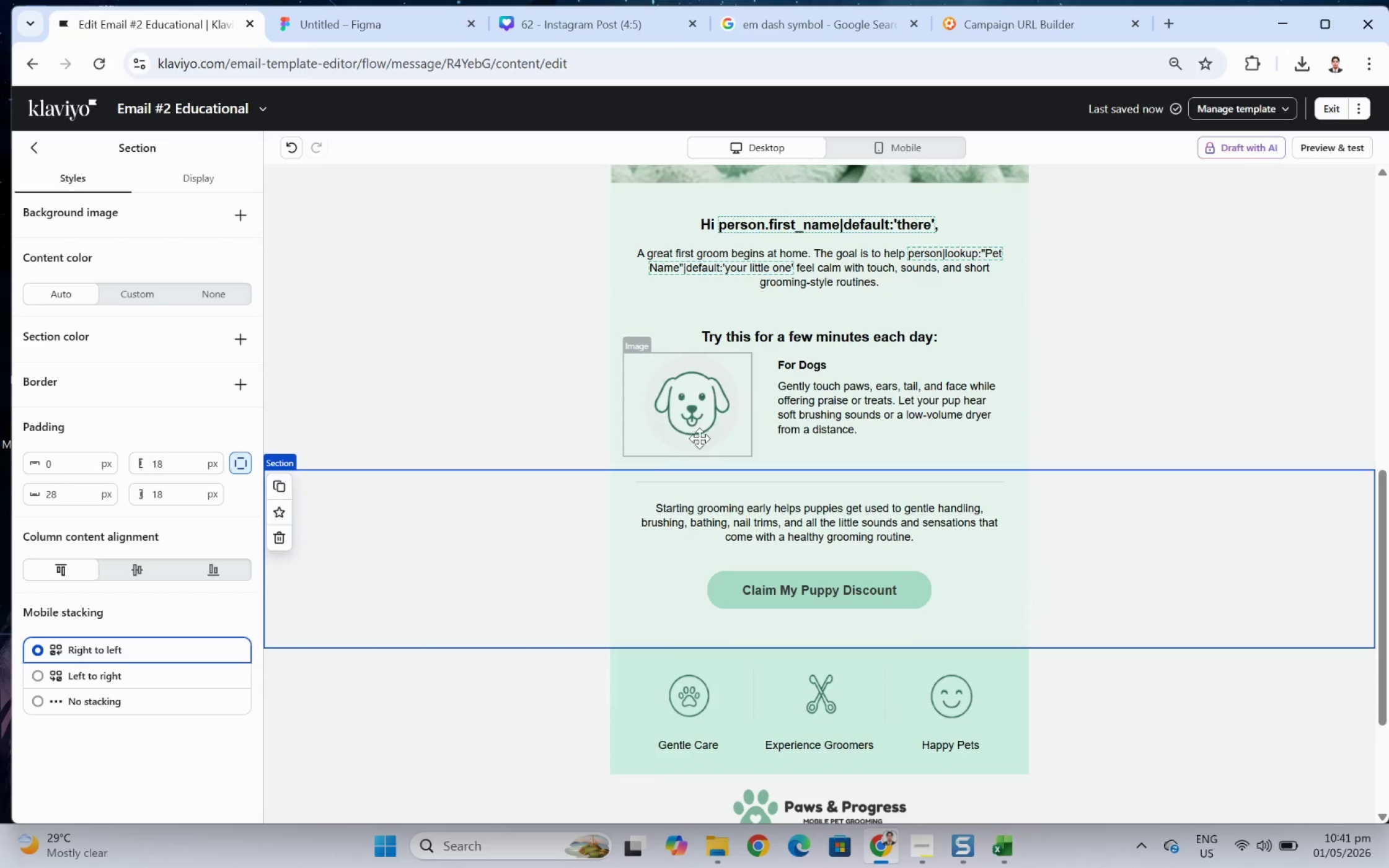 
left_click([694, 412])
 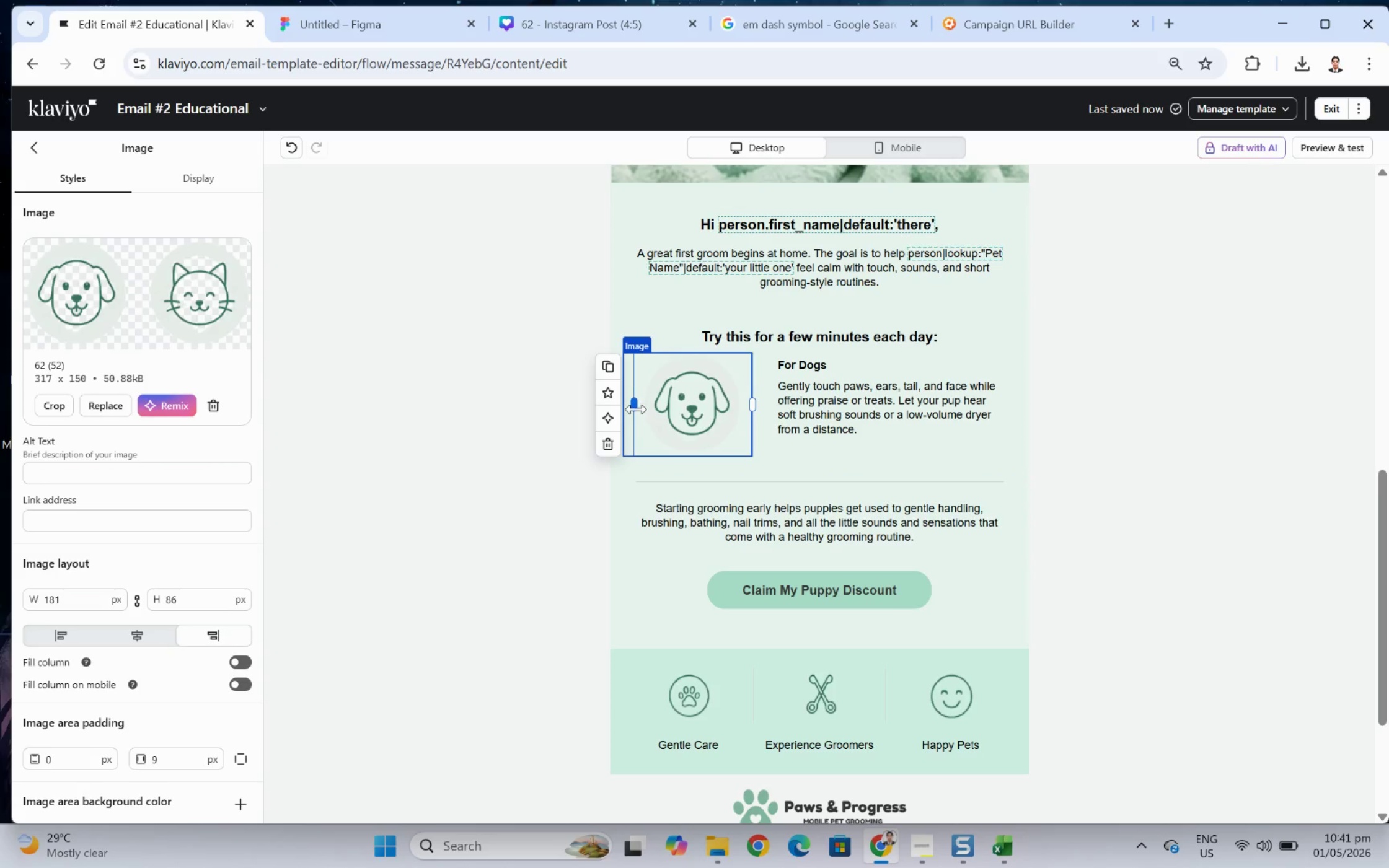 
left_click_drag(start_coordinate=[636, 408], to_coordinate=[649, 410])
 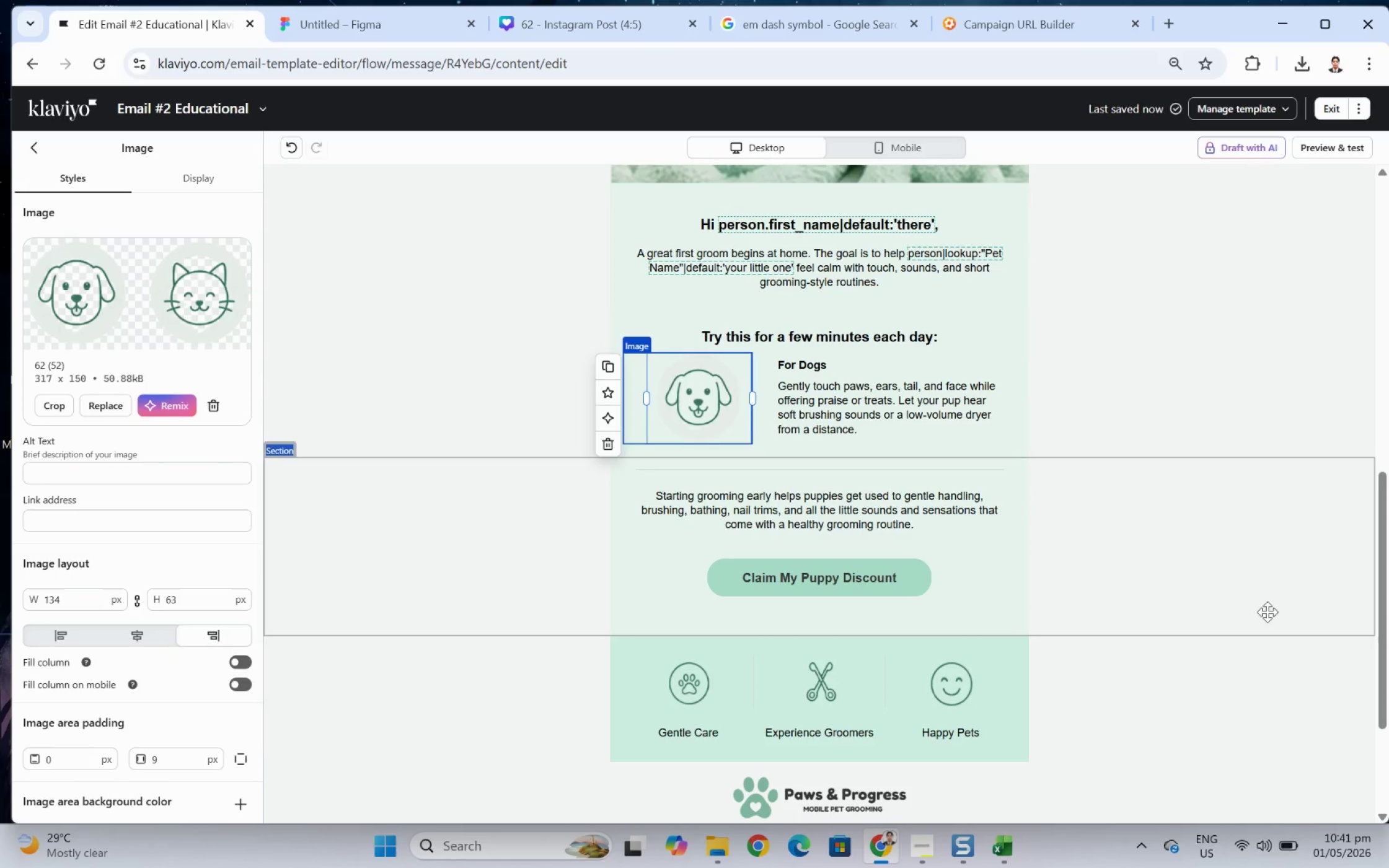 
left_click([1289, 658])
 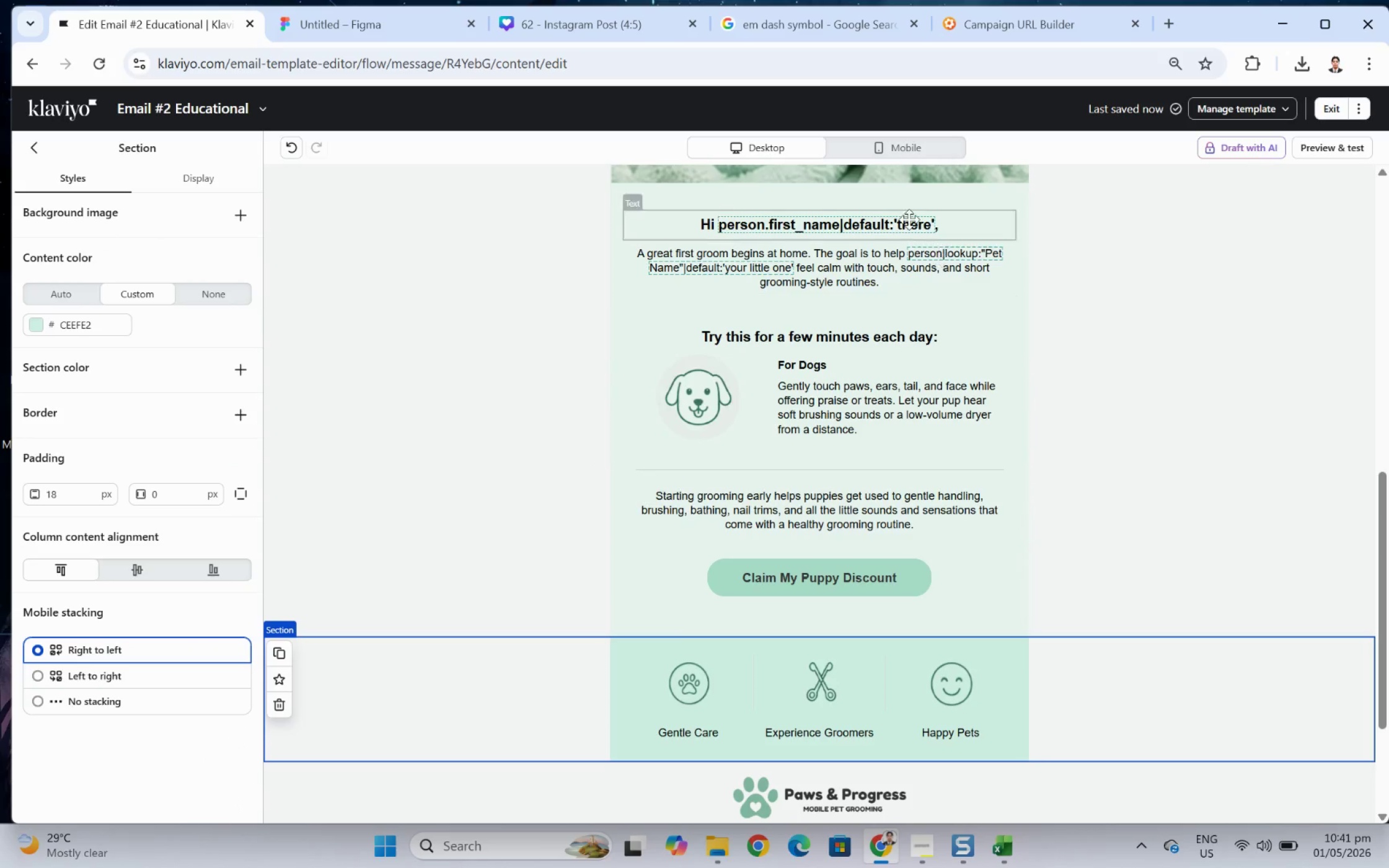 
left_click([904, 154])
 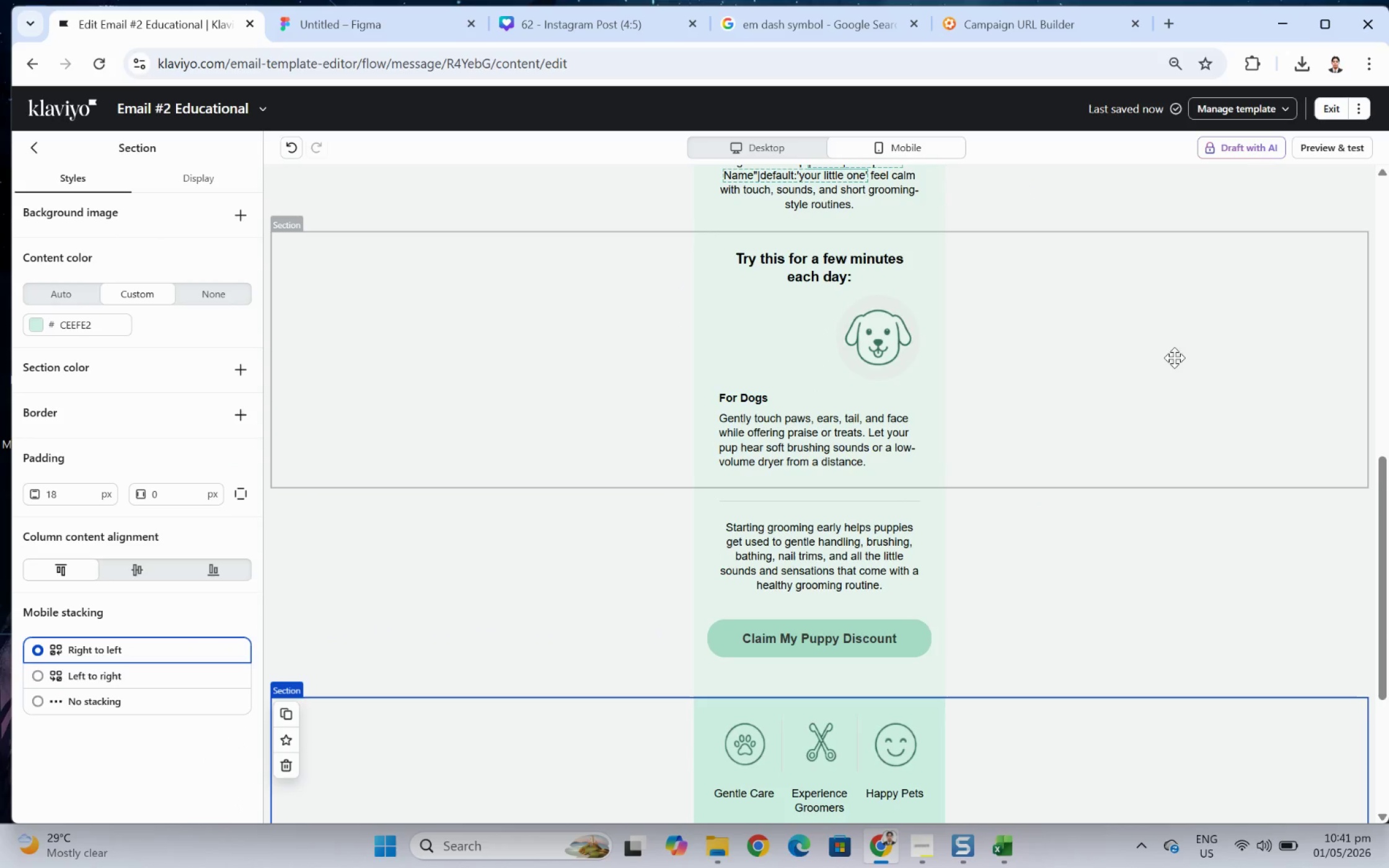 
left_click([816, 327])
 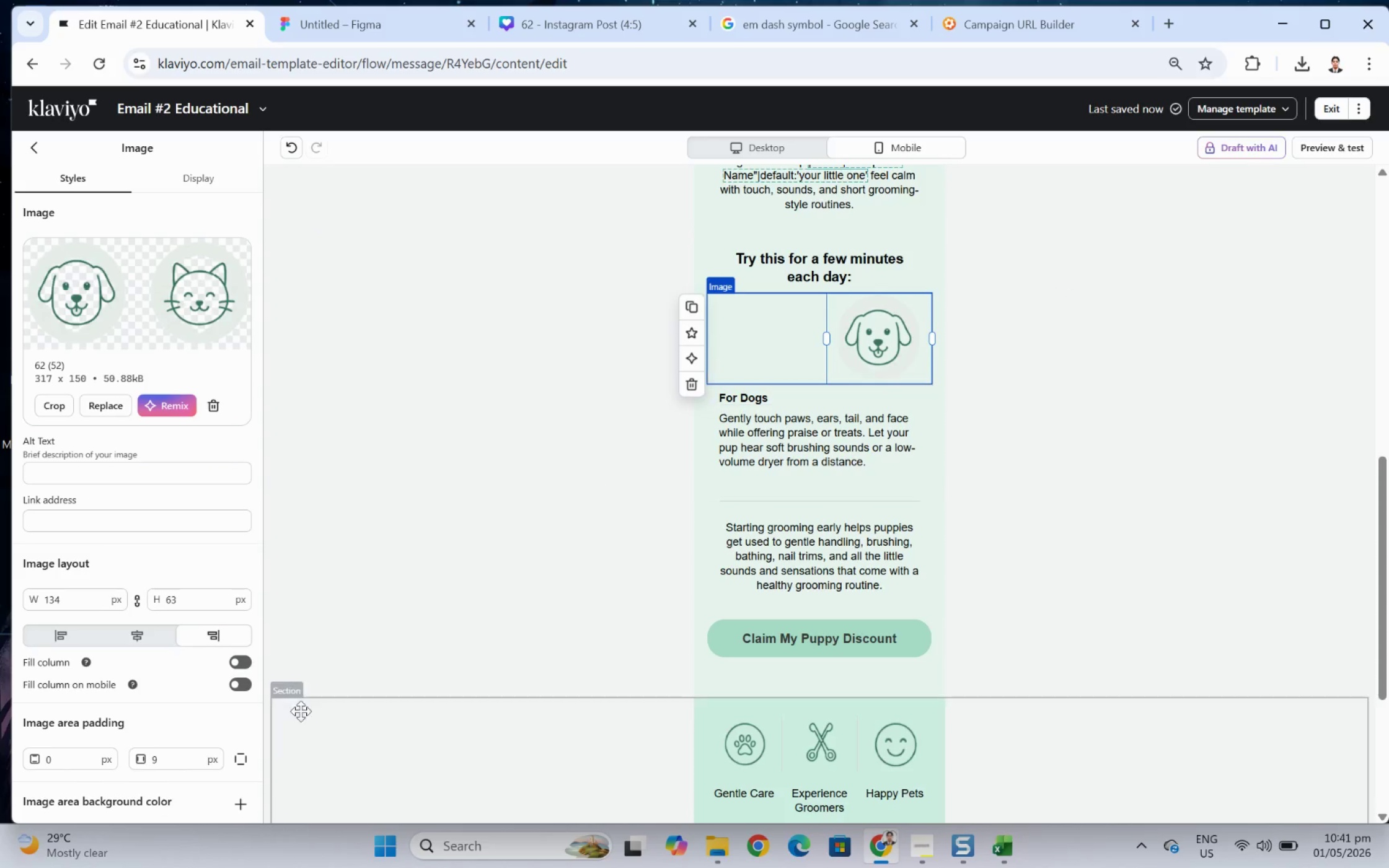 
scroll: coordinate [187, 755], scroll_direction: down, amount: 5.0
 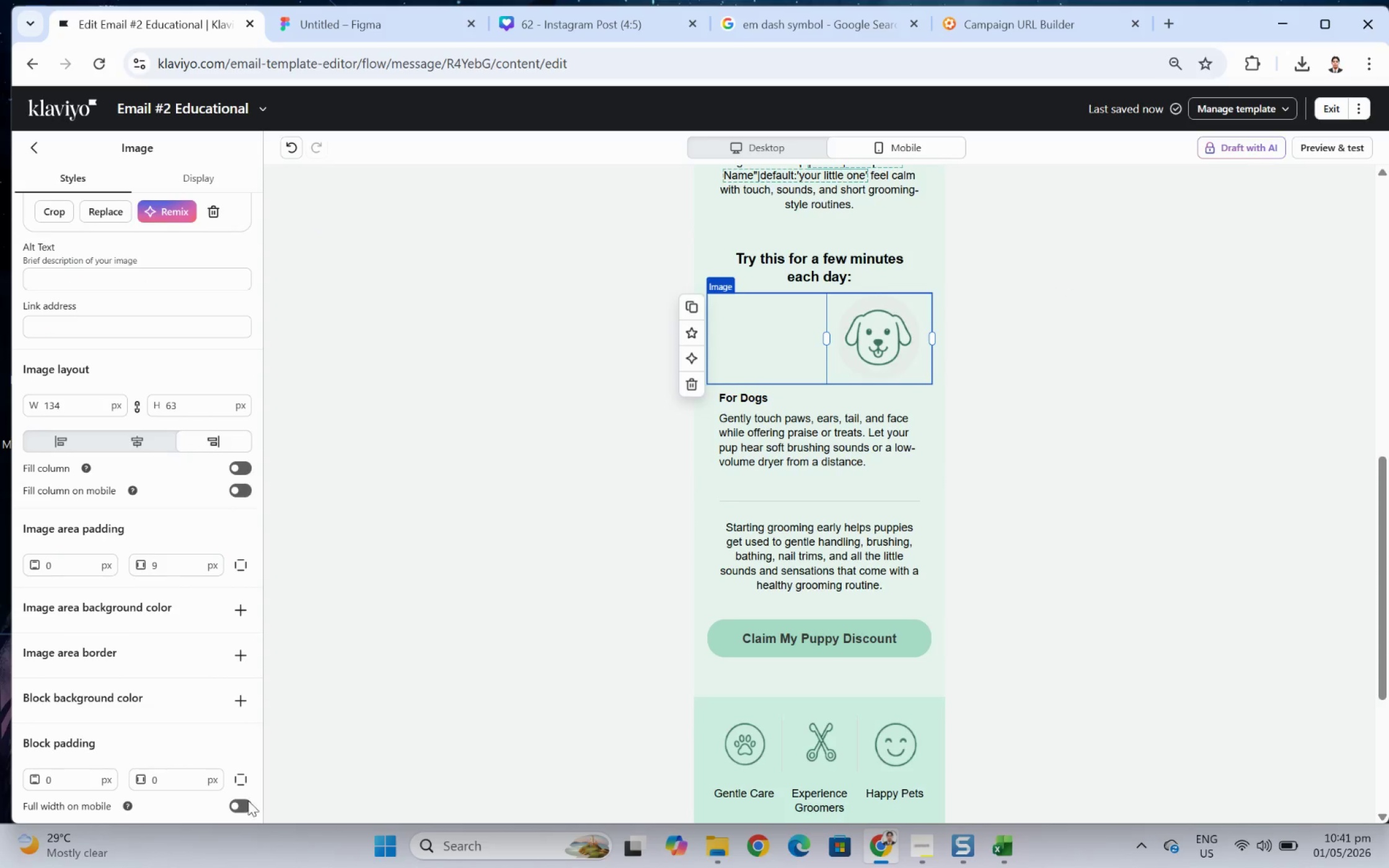 
left_click([245, 800])
 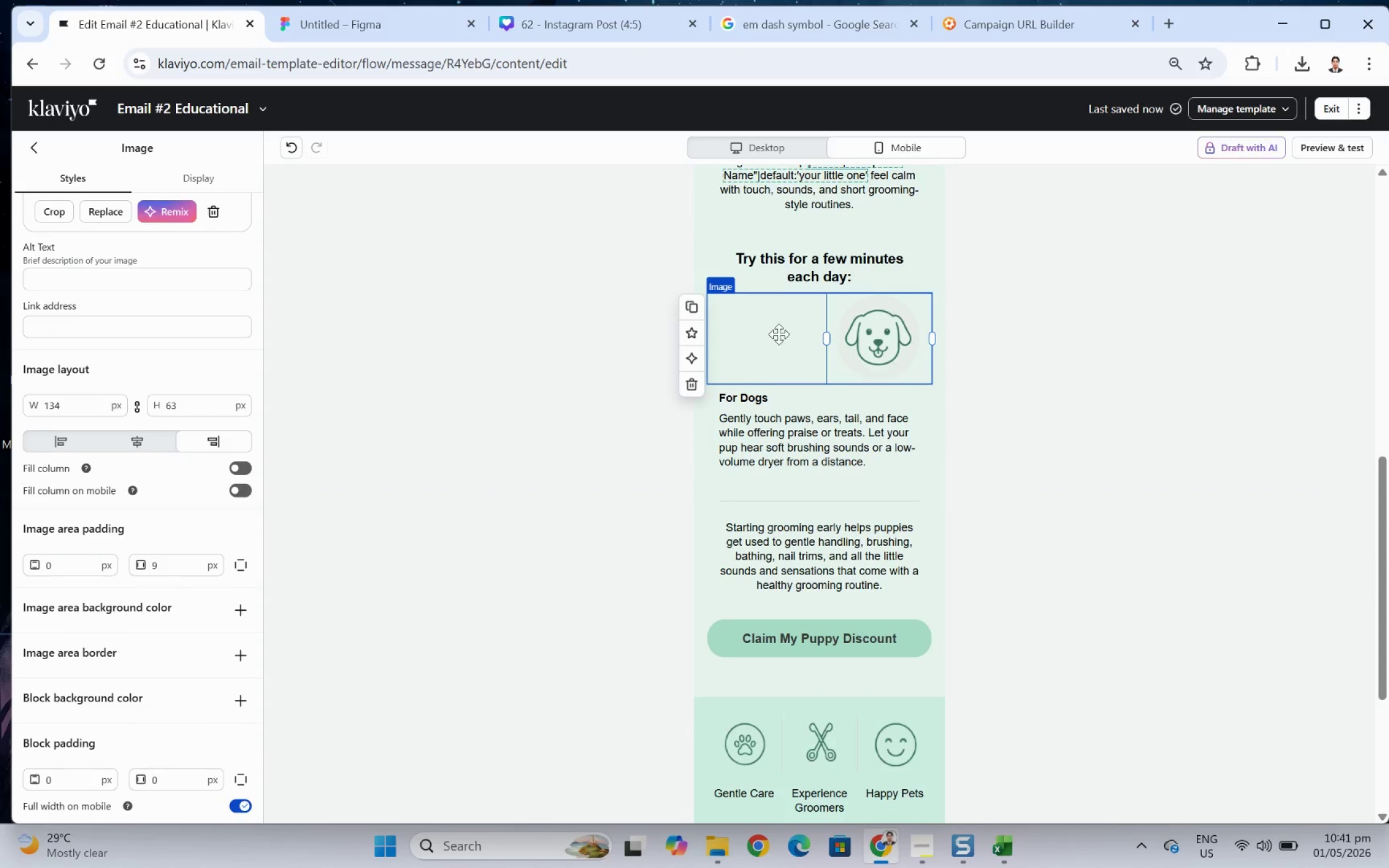 
left_click([796, 421])
 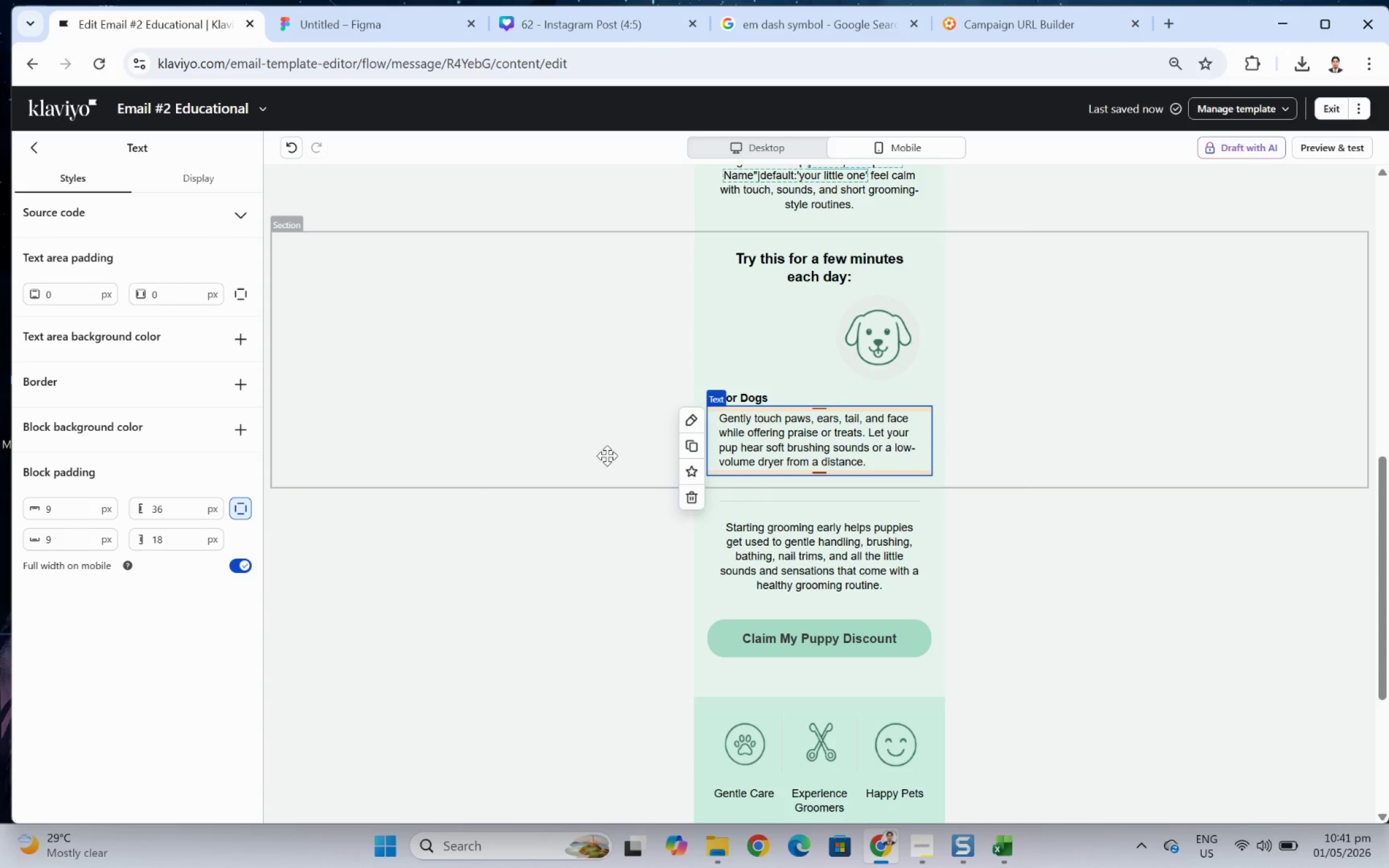 
left_click([1121, 629])
 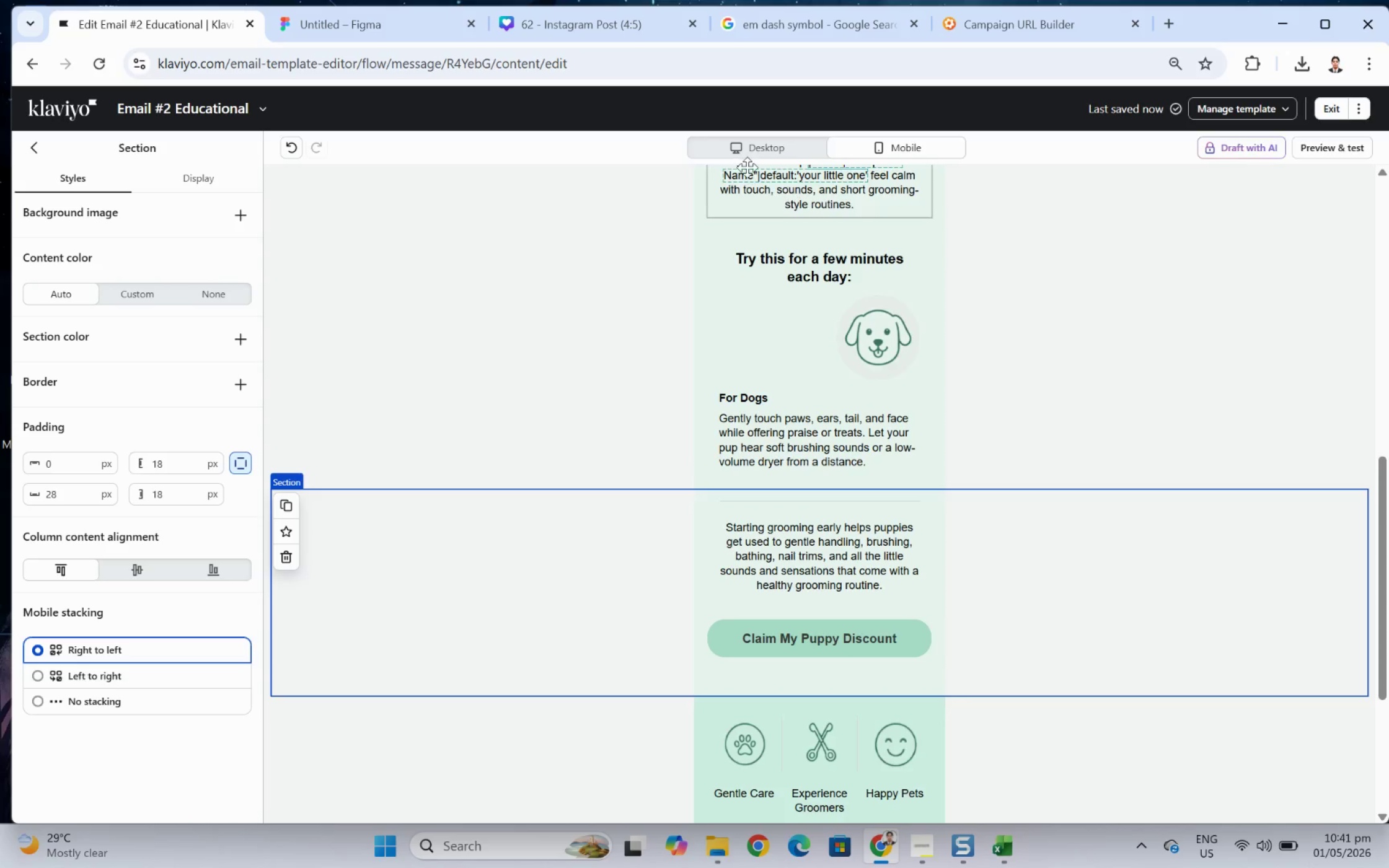 
left_click([743, 146])
 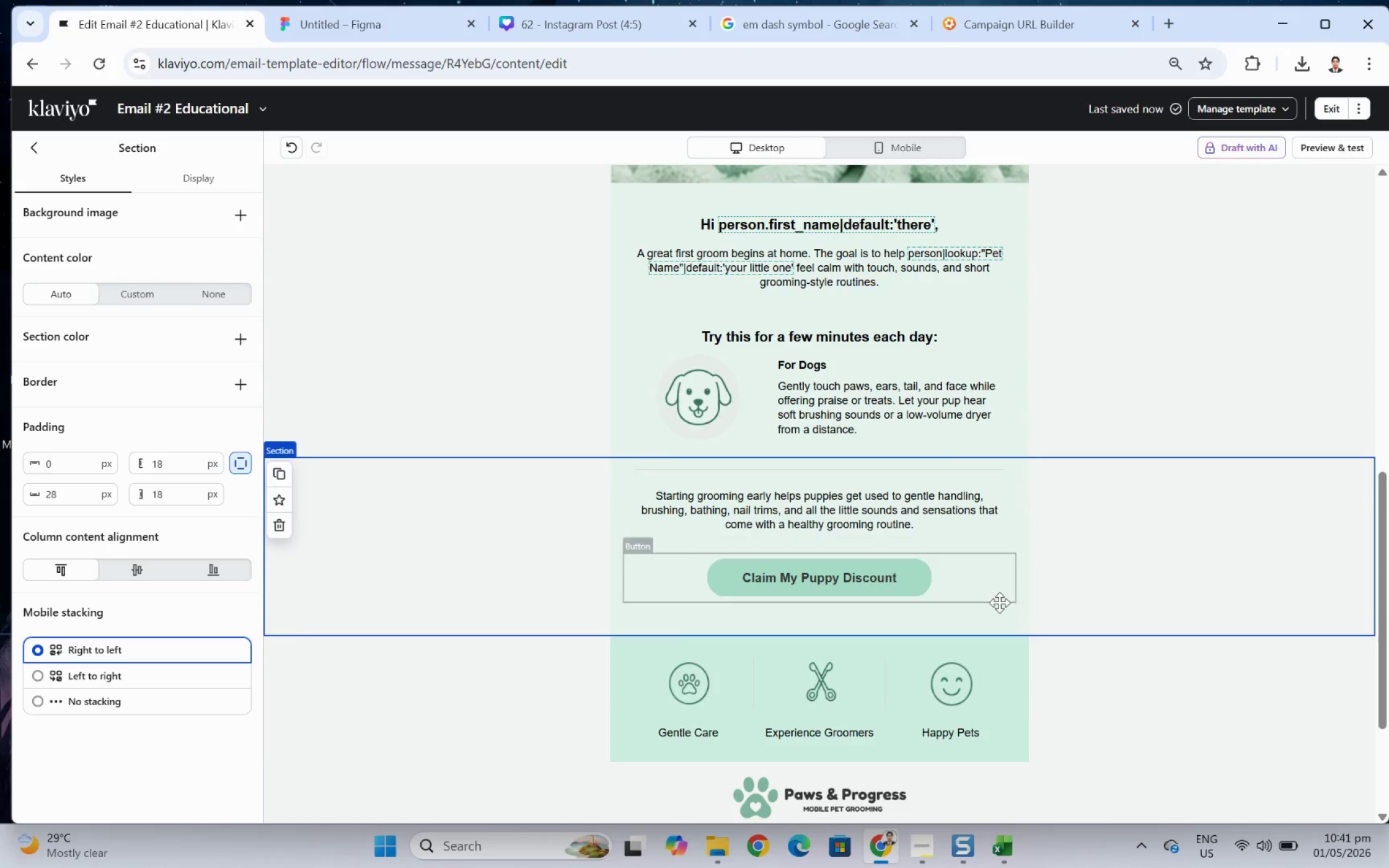 
left_click([1189, 654])
 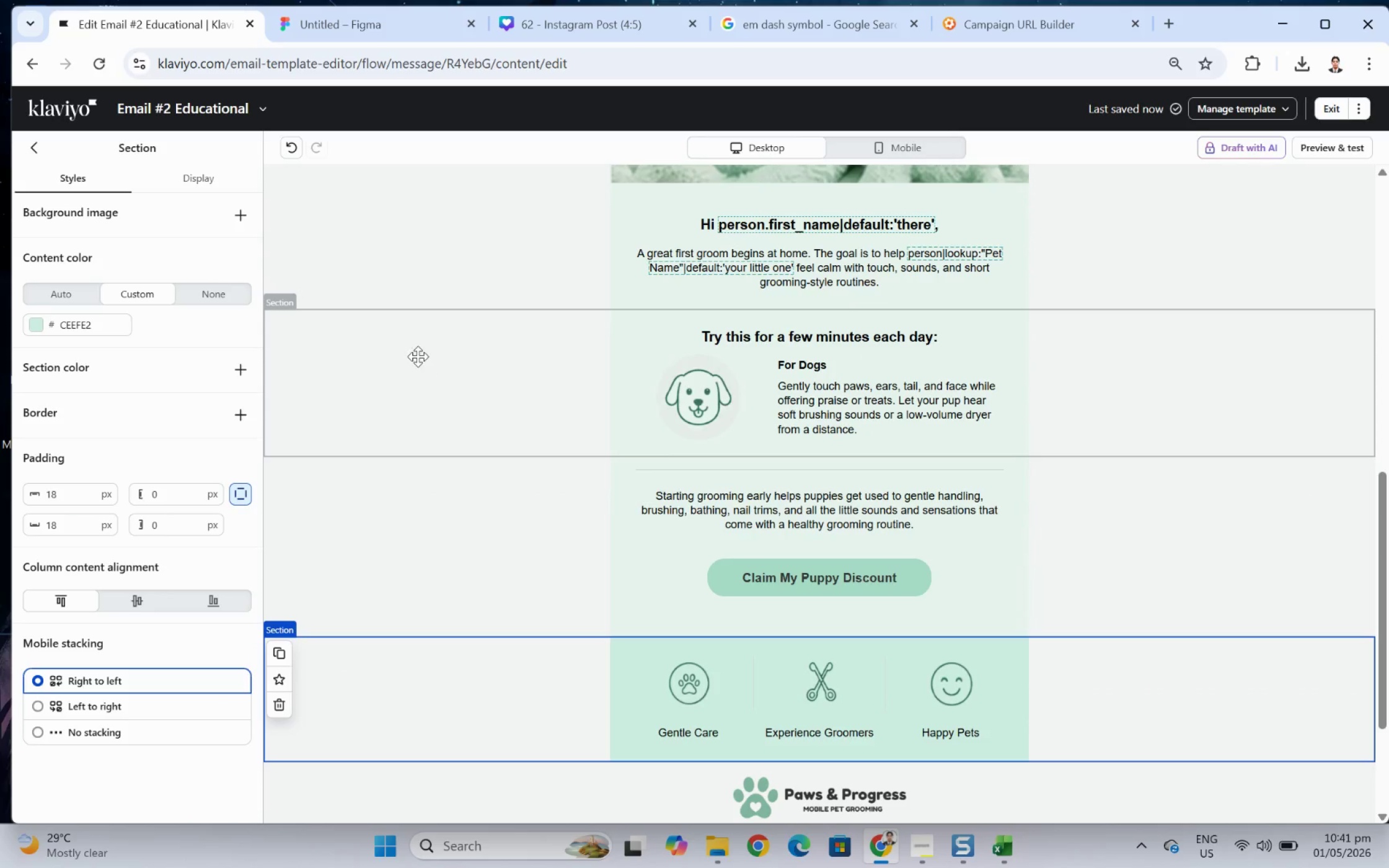 
left_click([418, 356])
 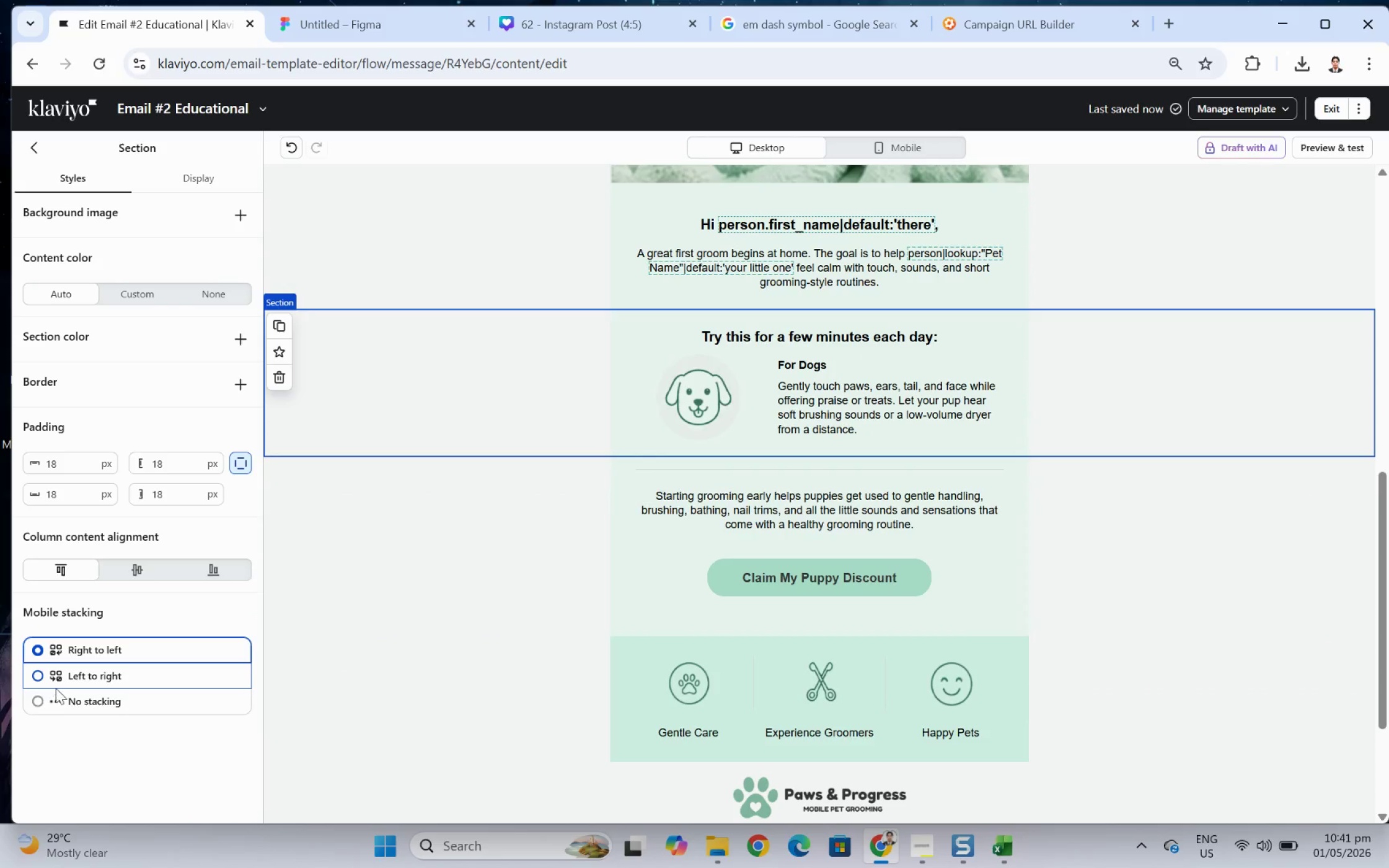 
left_click([67, 681])
 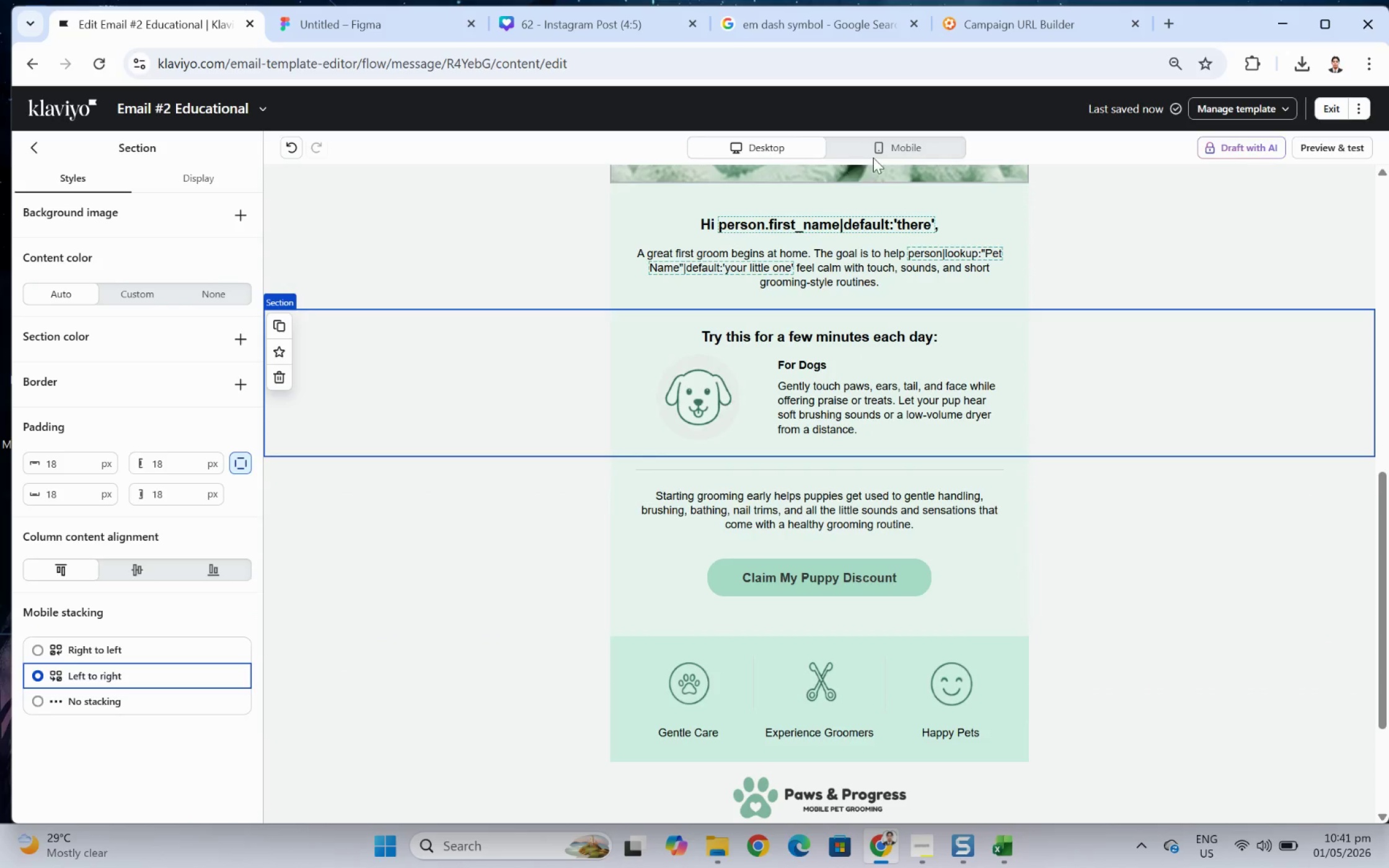 
left_click([908, 139])
 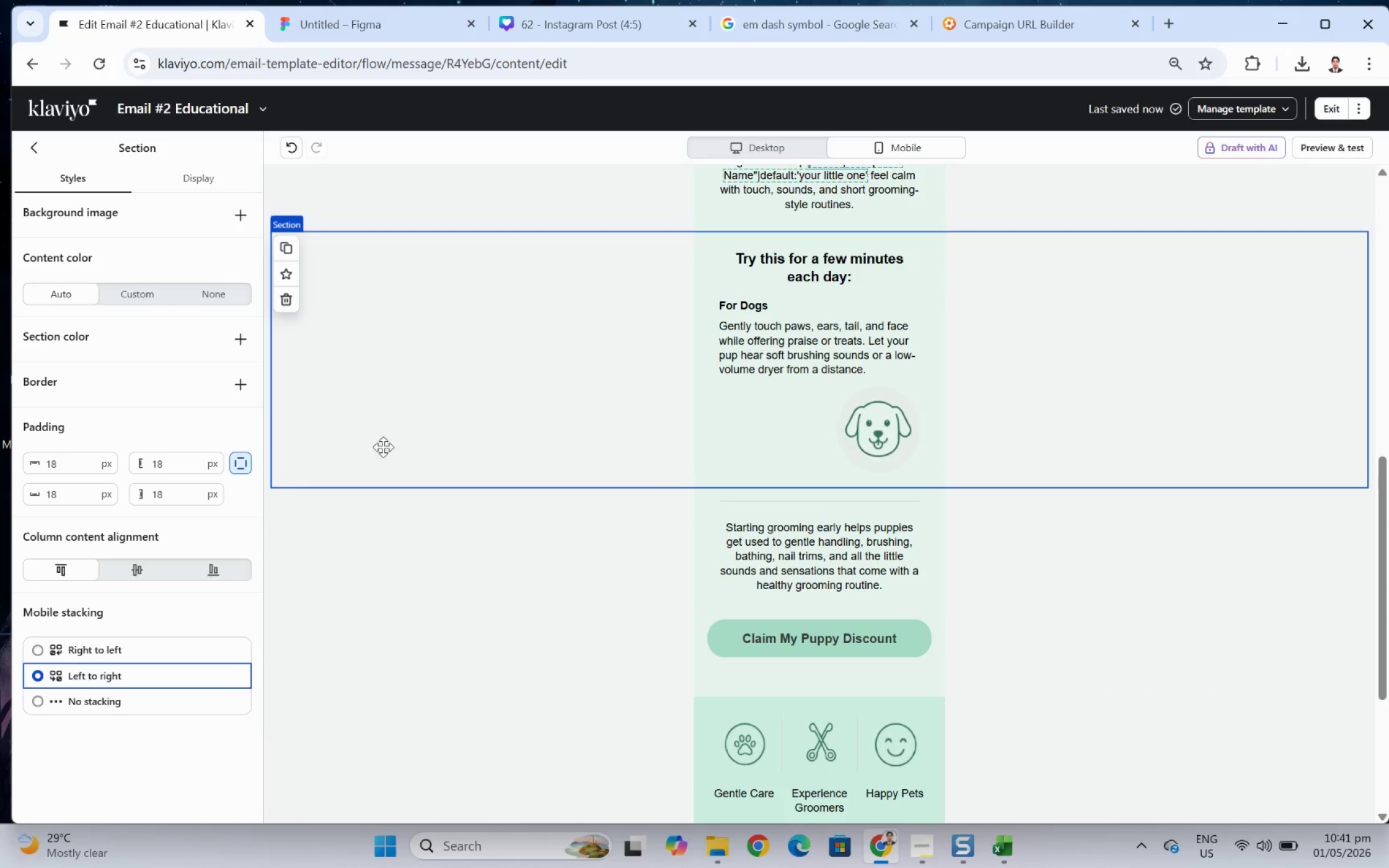 
left_click([155, 696])
 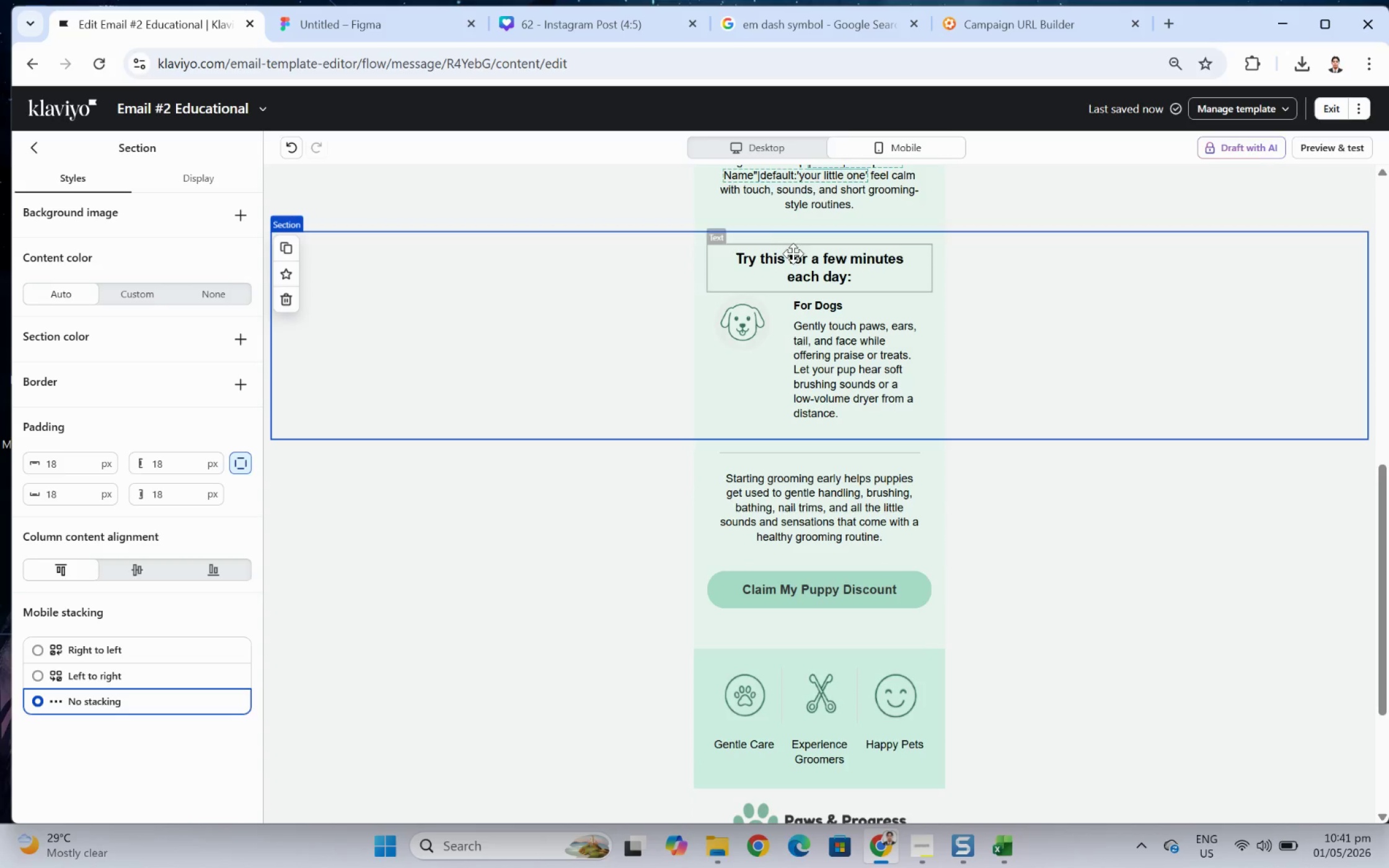 
wait(5.11)
 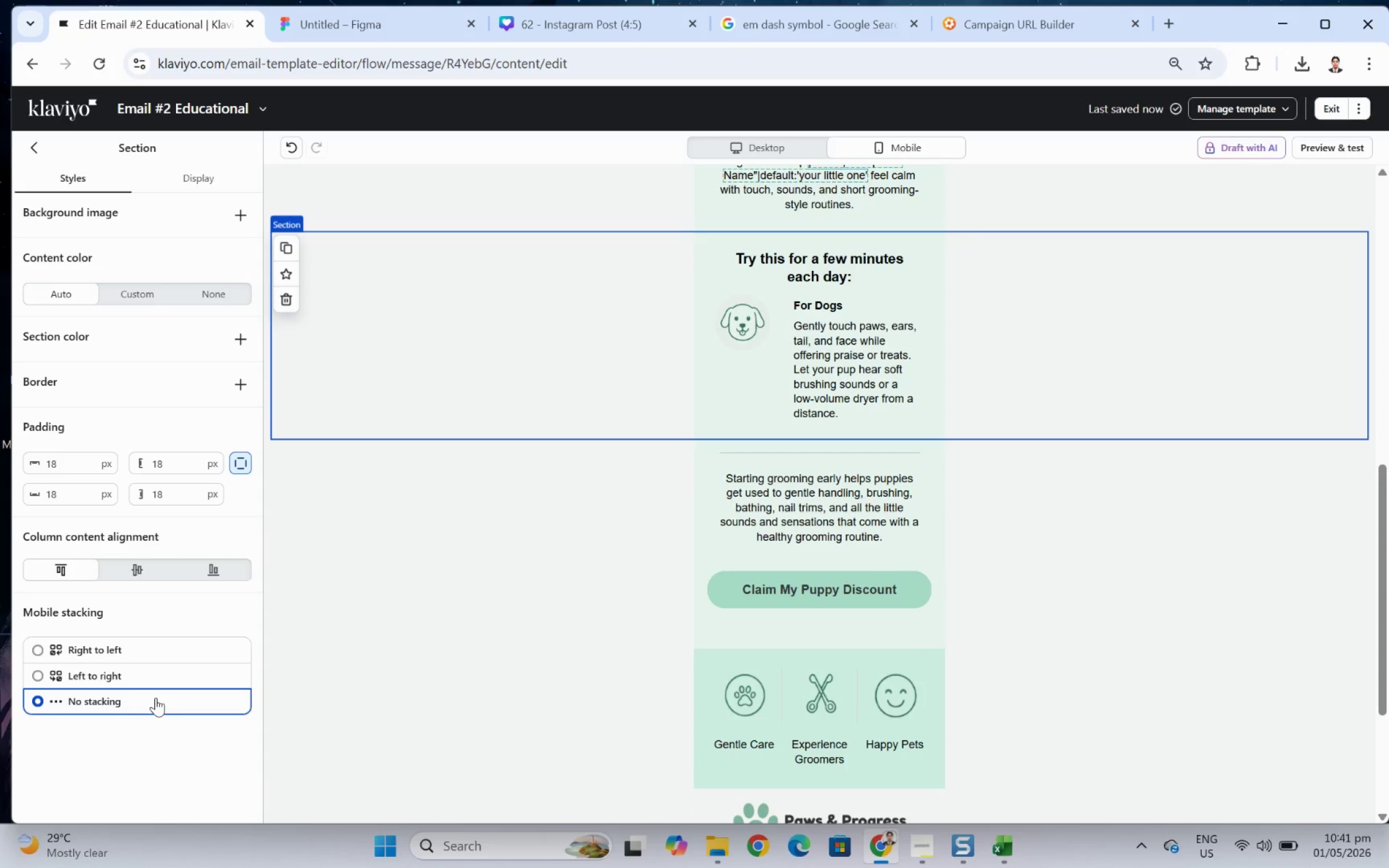 
left_click([769, 142])
 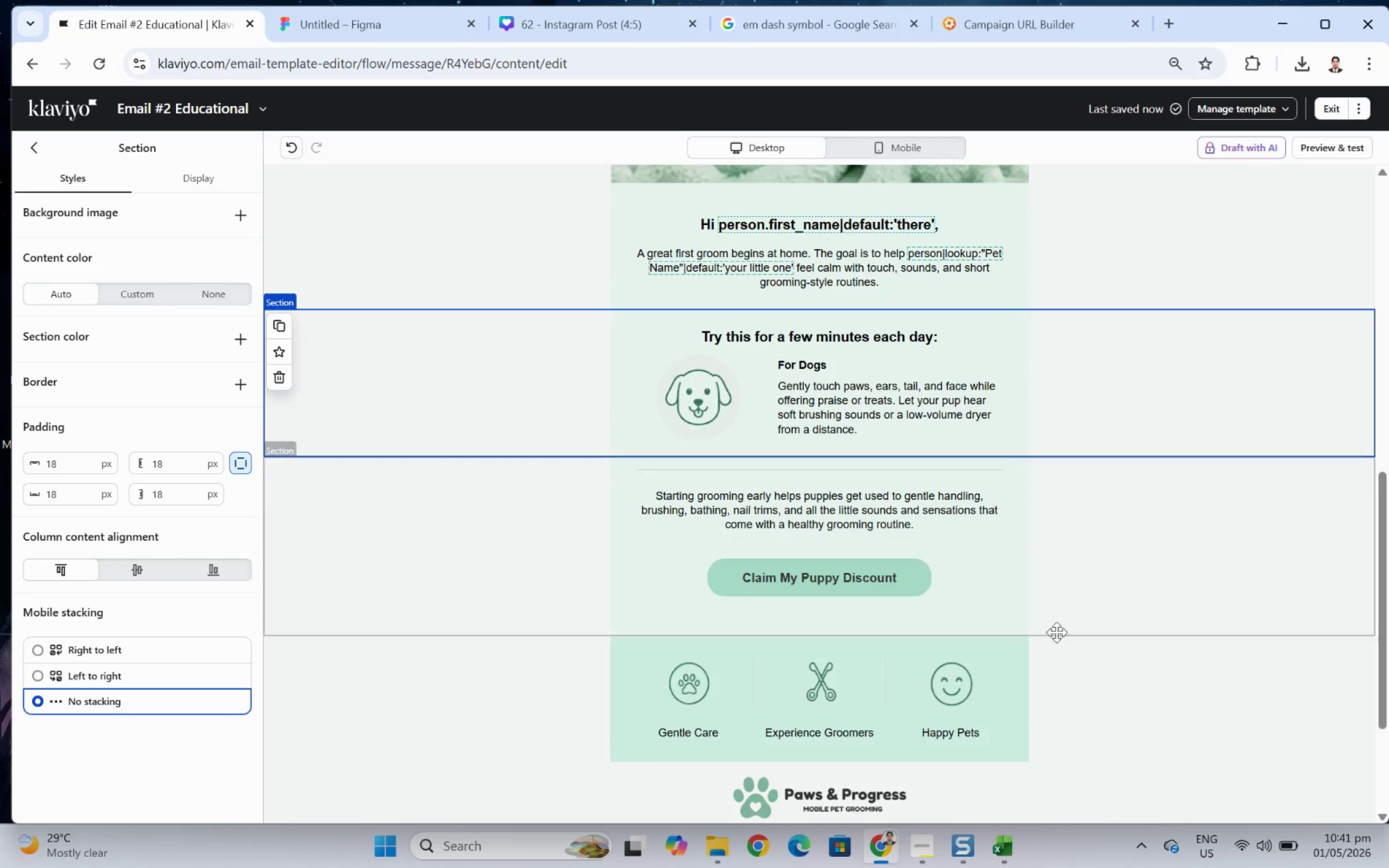 
left_click([1145, 684])
 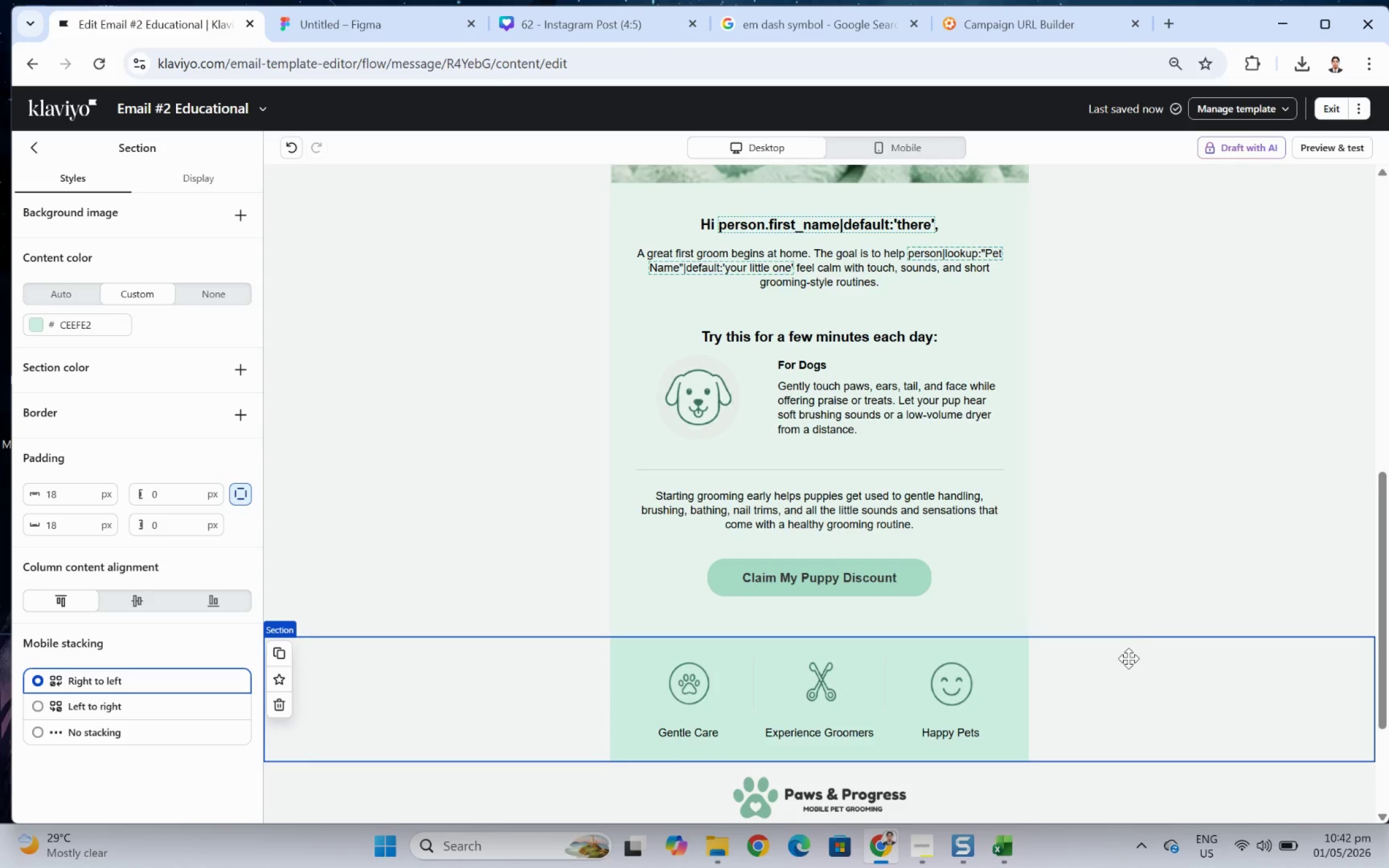 
wait(35.83)
 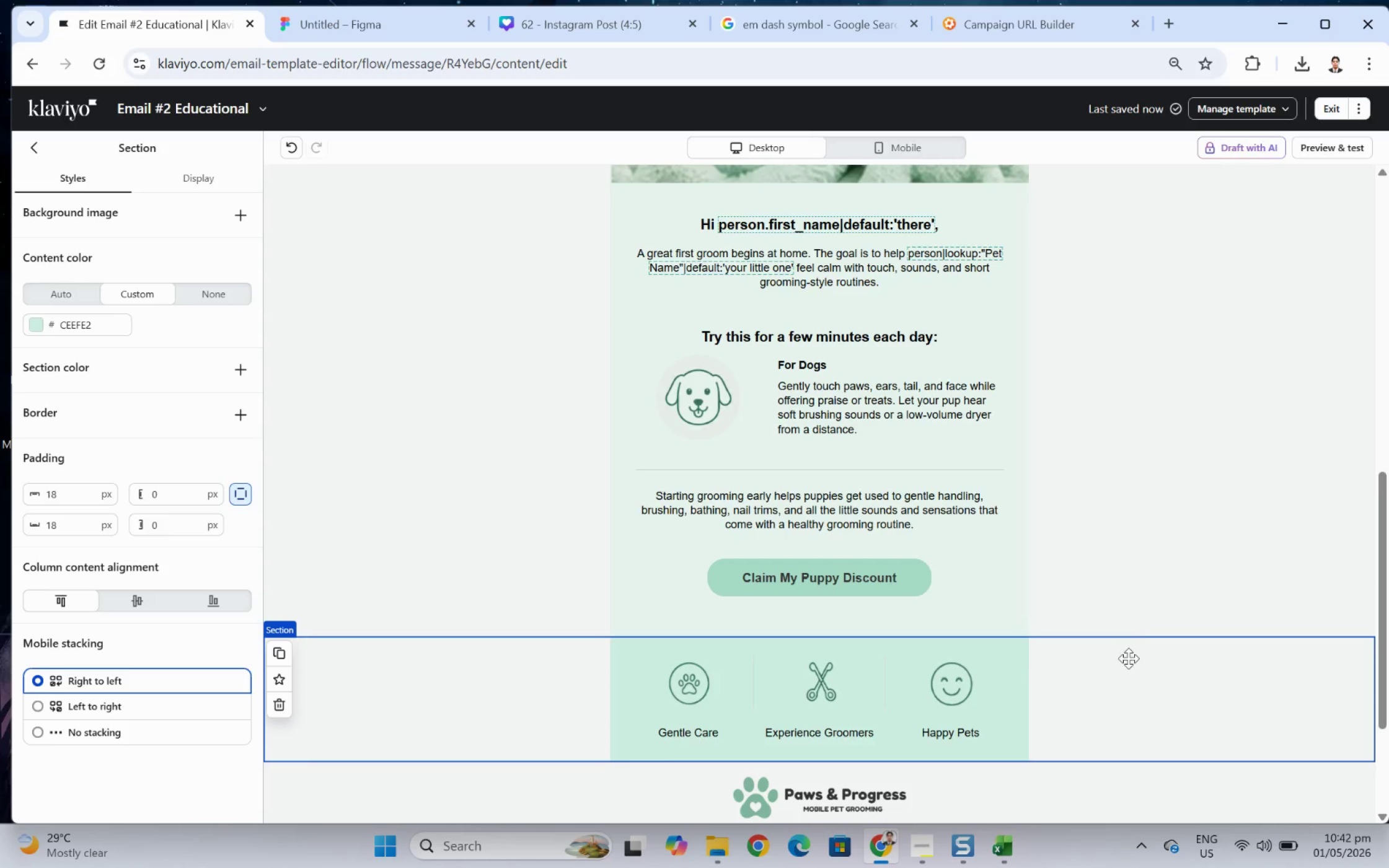 
left_click([690, 402])
 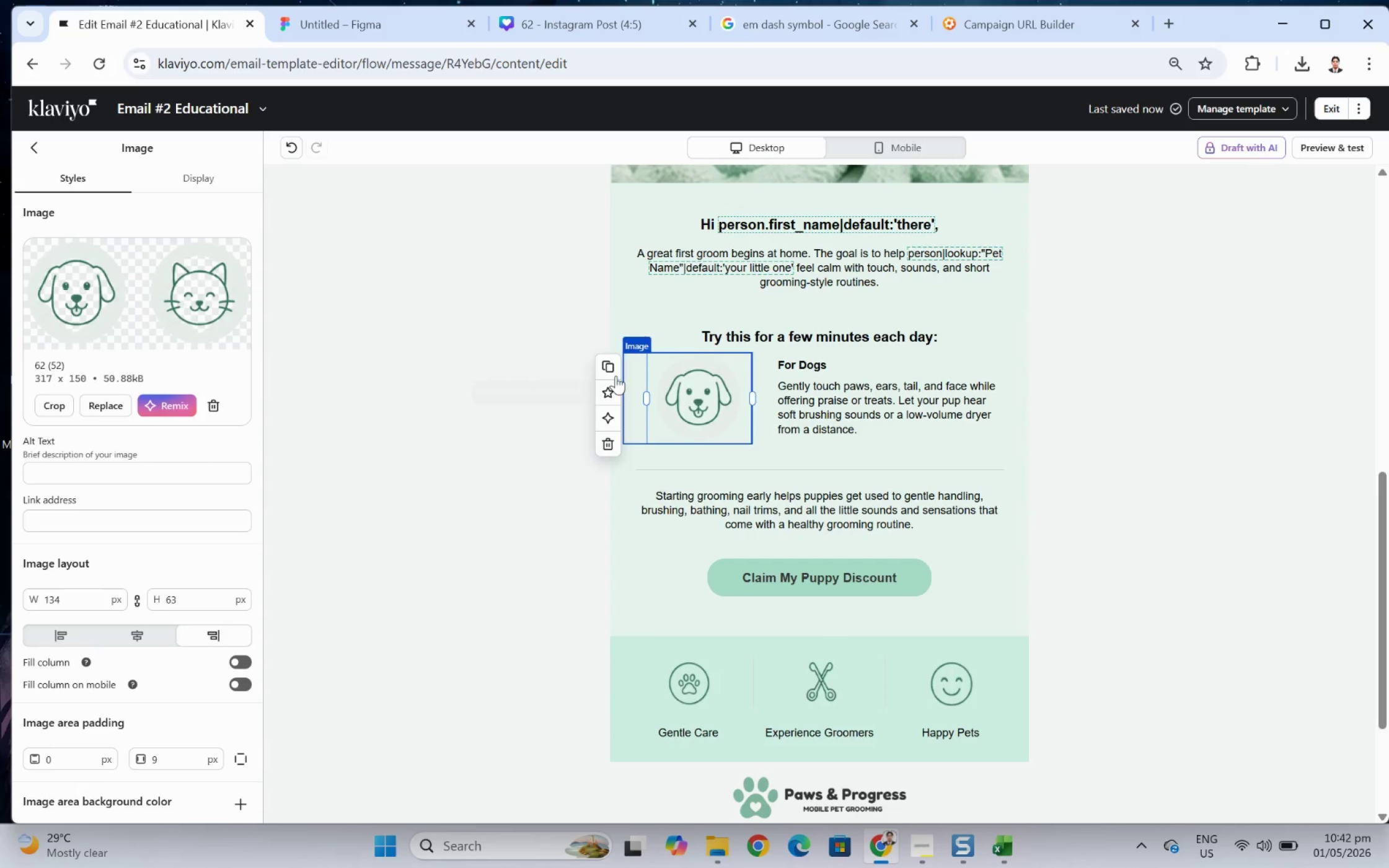 
left_click([614, 364])
 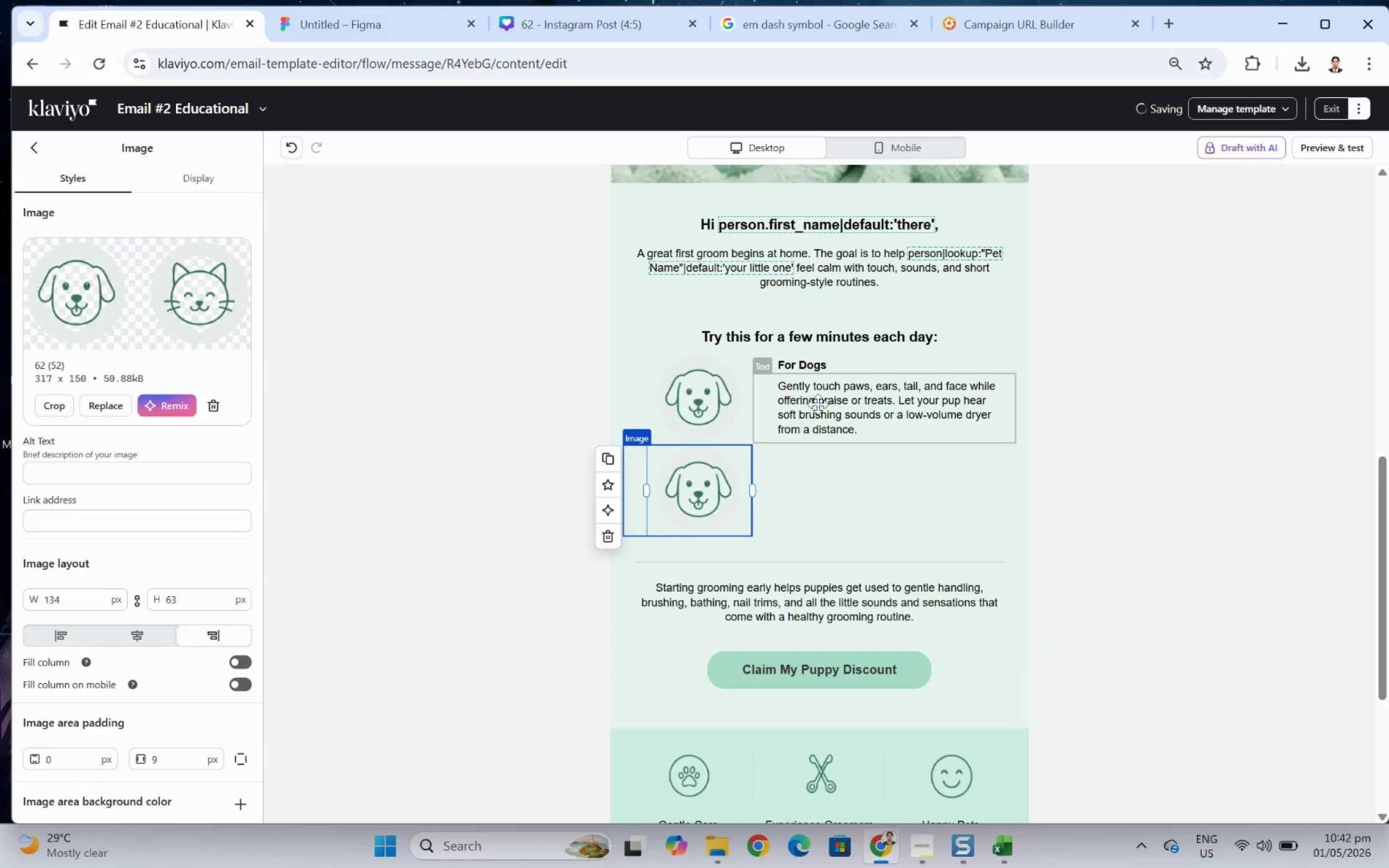 
left_click([832, 411])
 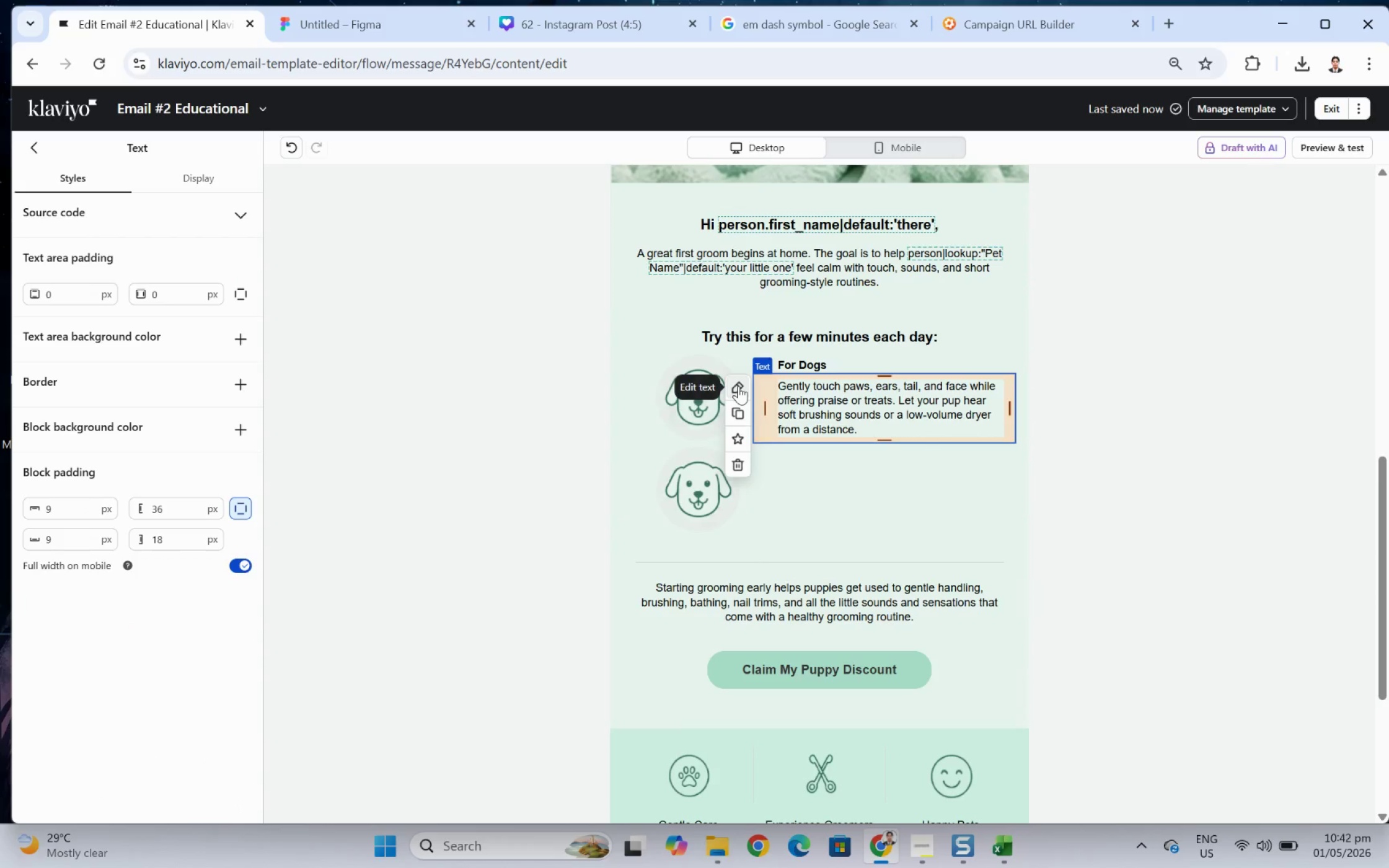 
left_click([739, 409])
 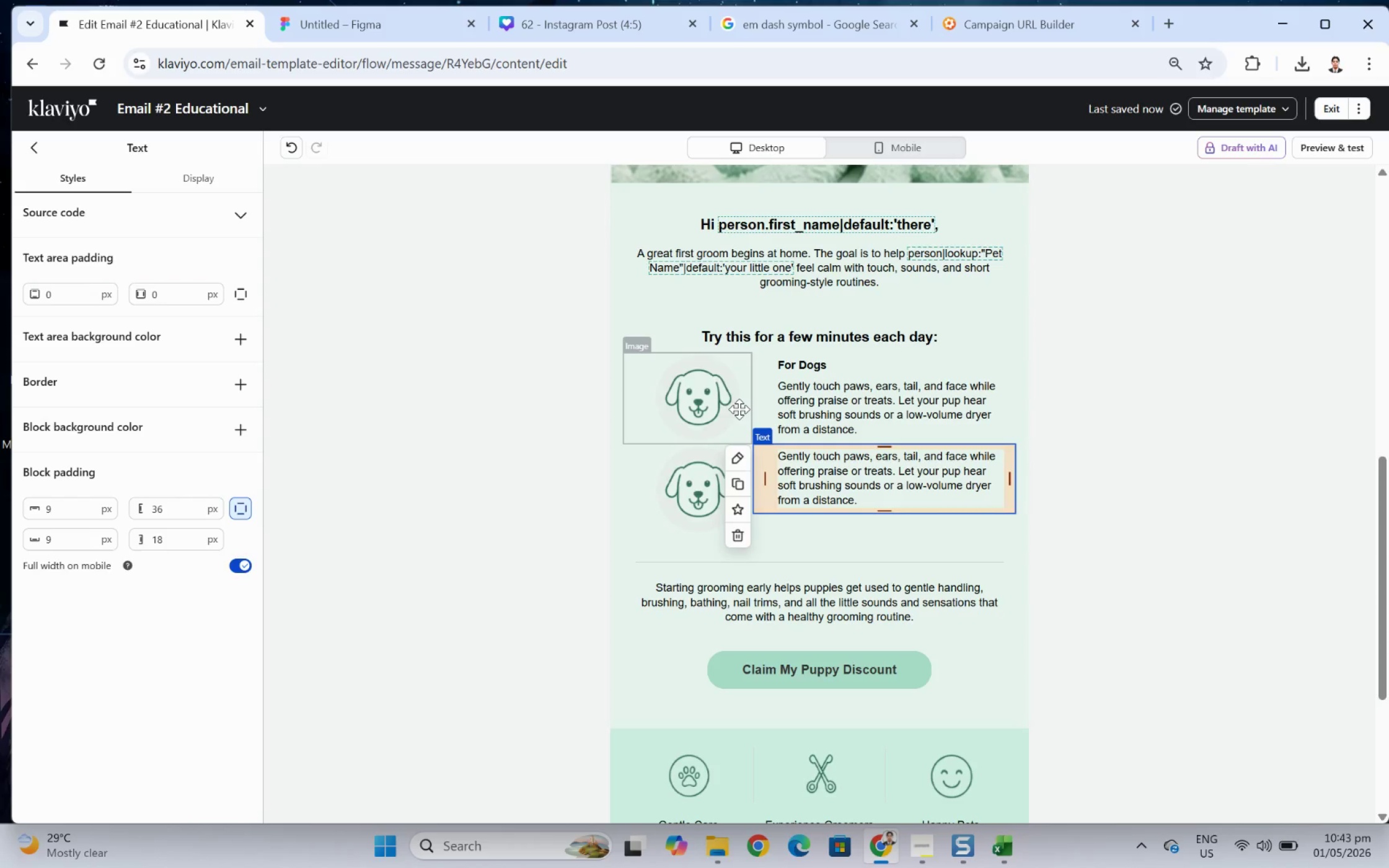 
wait(32.6)
 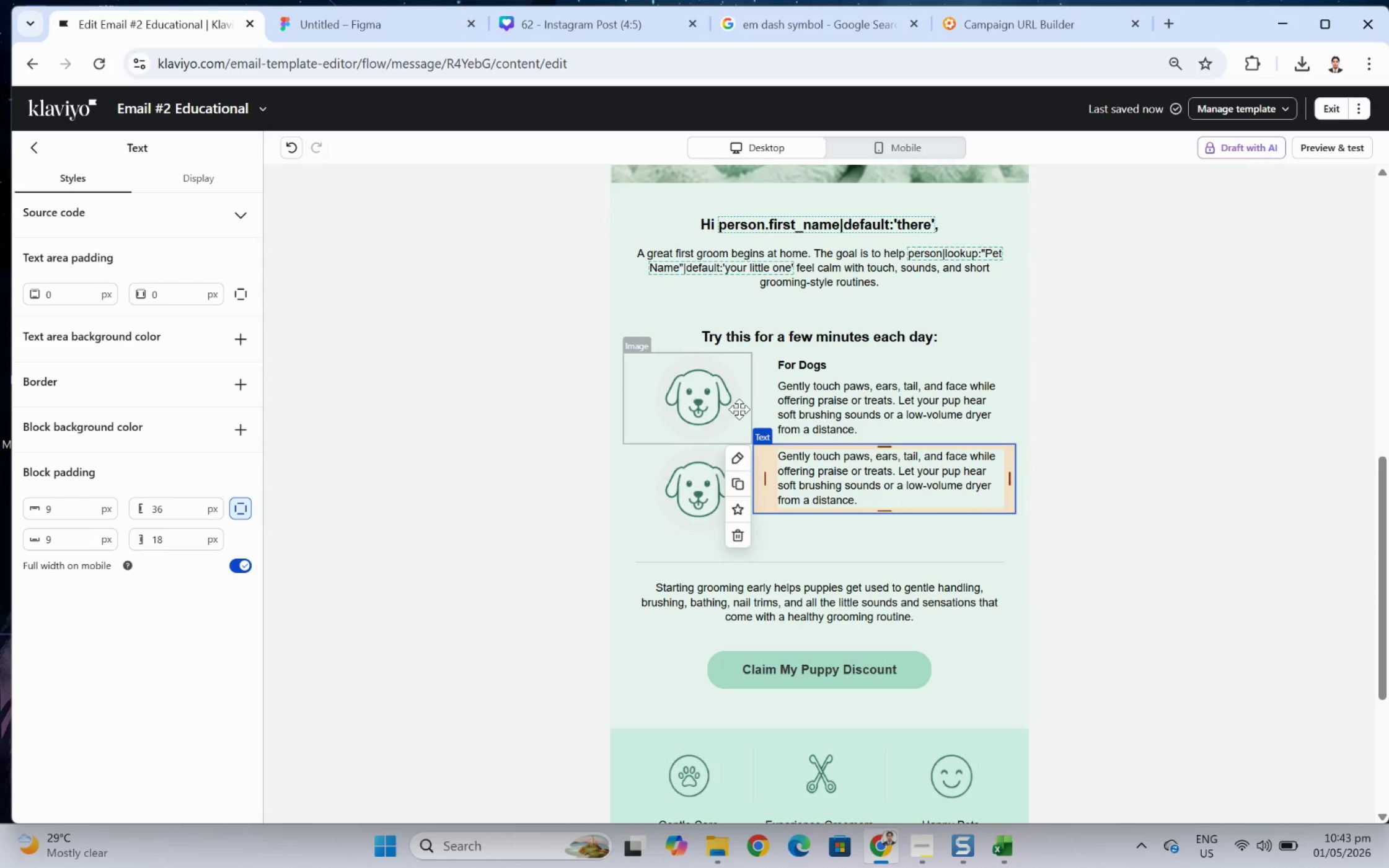 
left_click([1134, 650])
 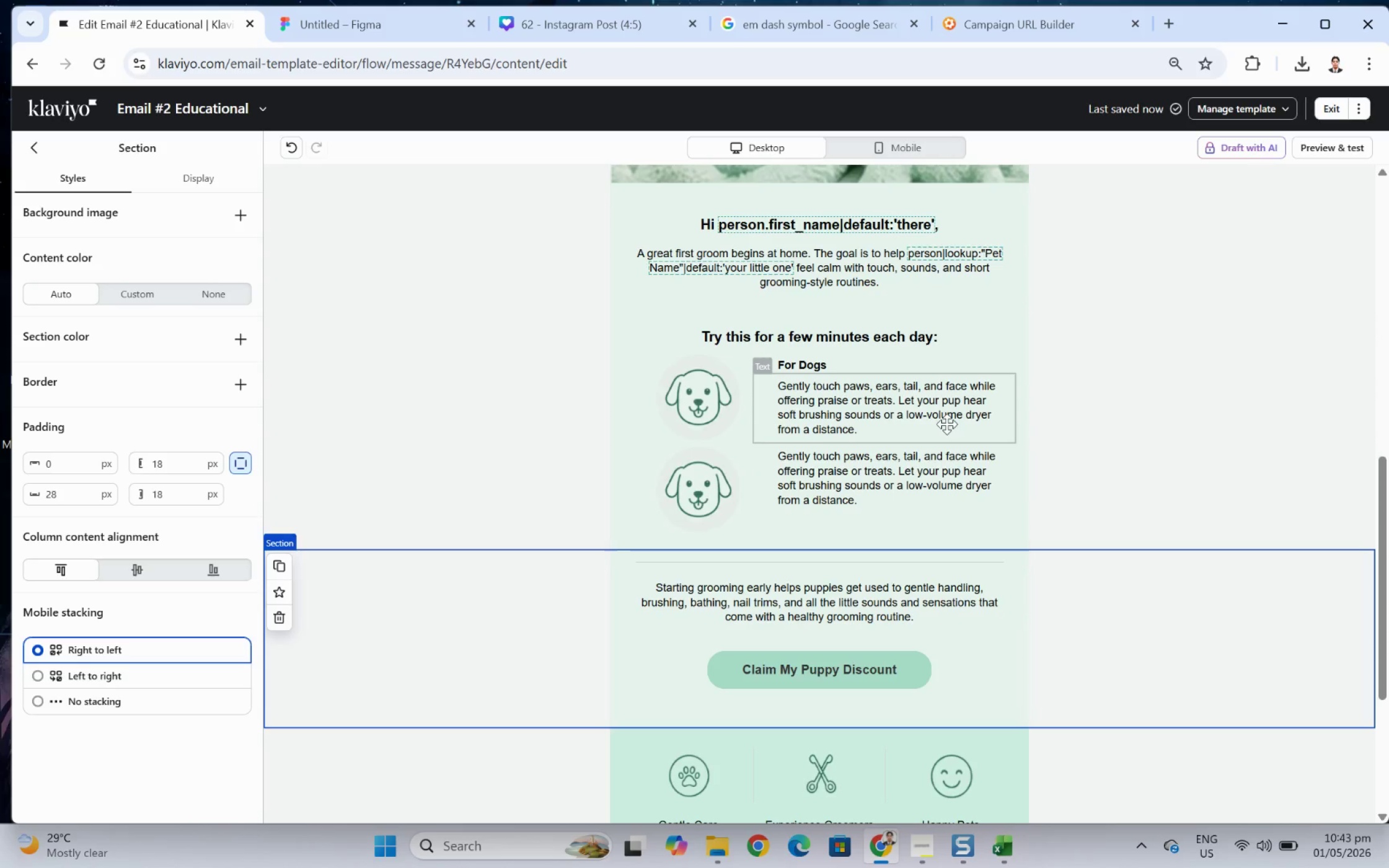 
wait(21.96)
 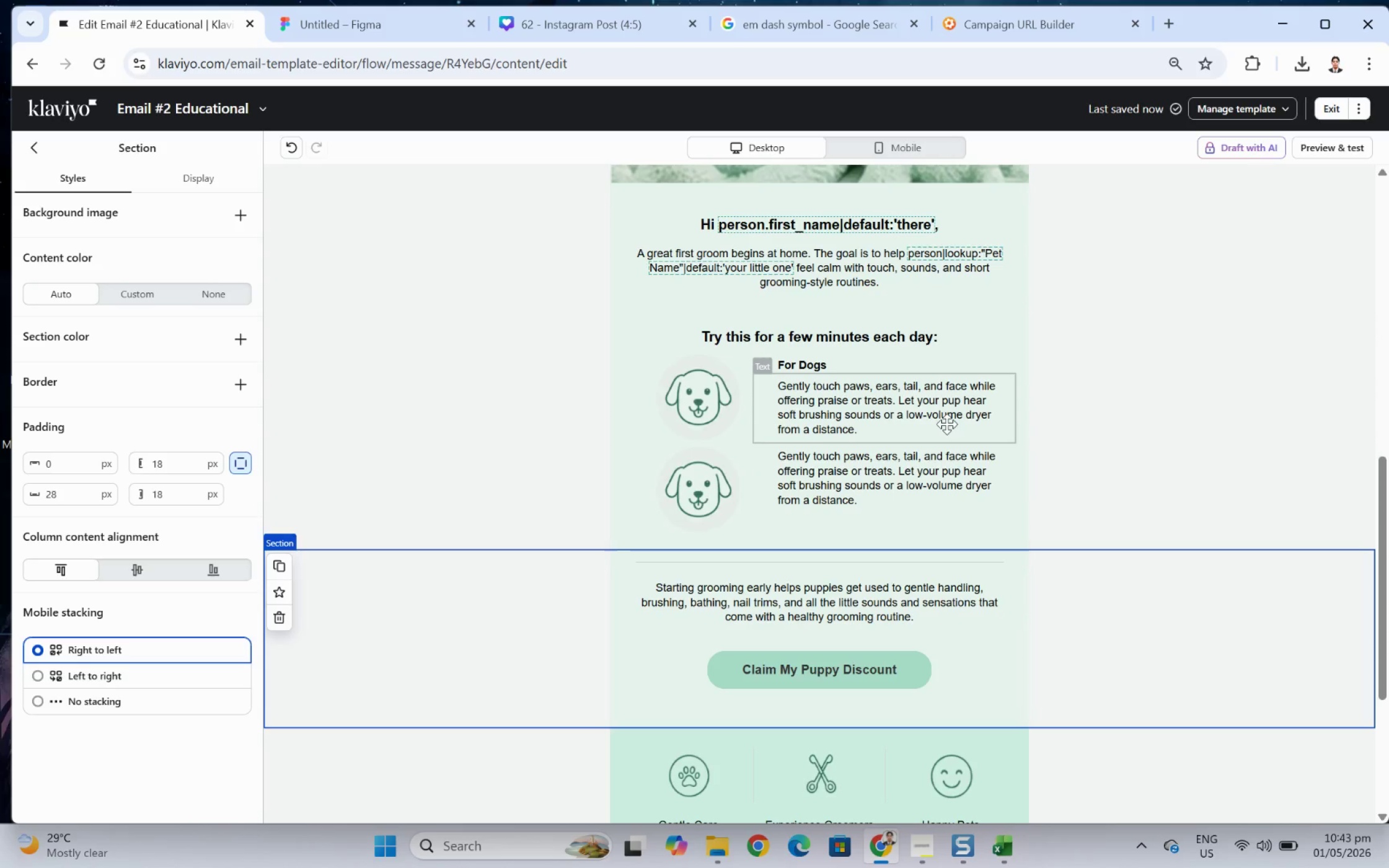 
scroll: coordinate [1211, 509], scroll_direction: down, amount: 2.0
 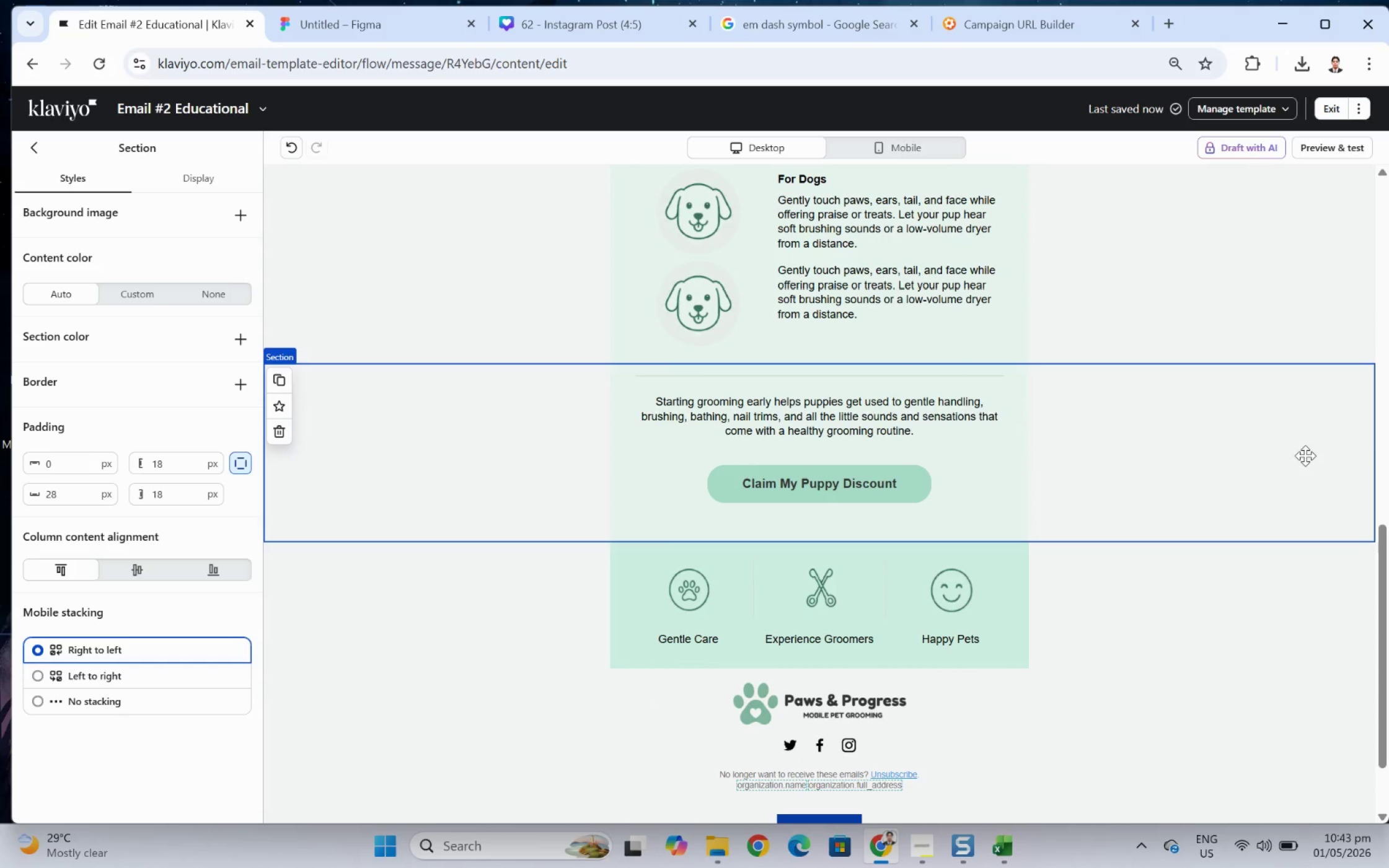 
wait(18.71)
 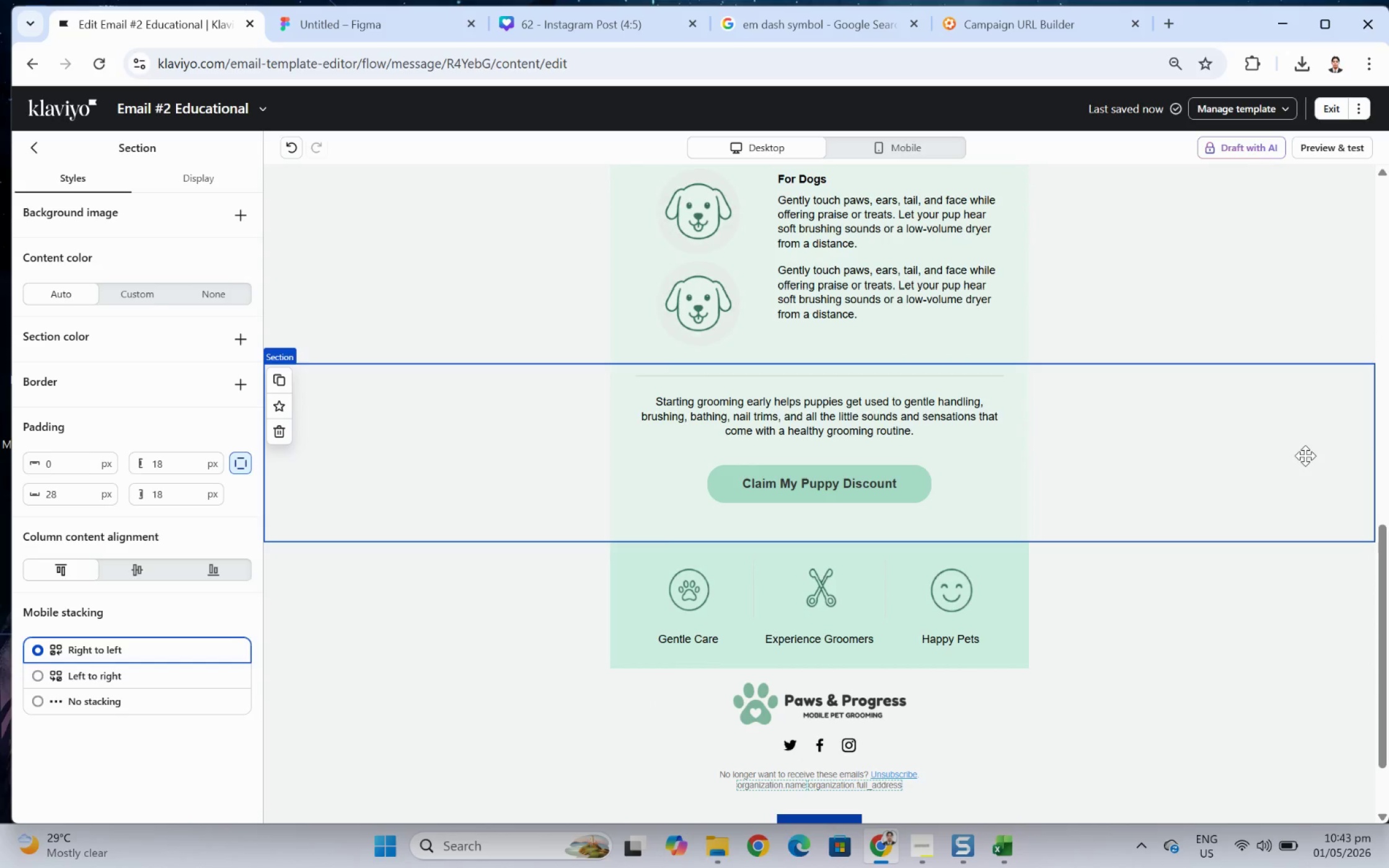 
scroll: coordinate [1204, 581], scroll_direction: down, amount: 3.0
 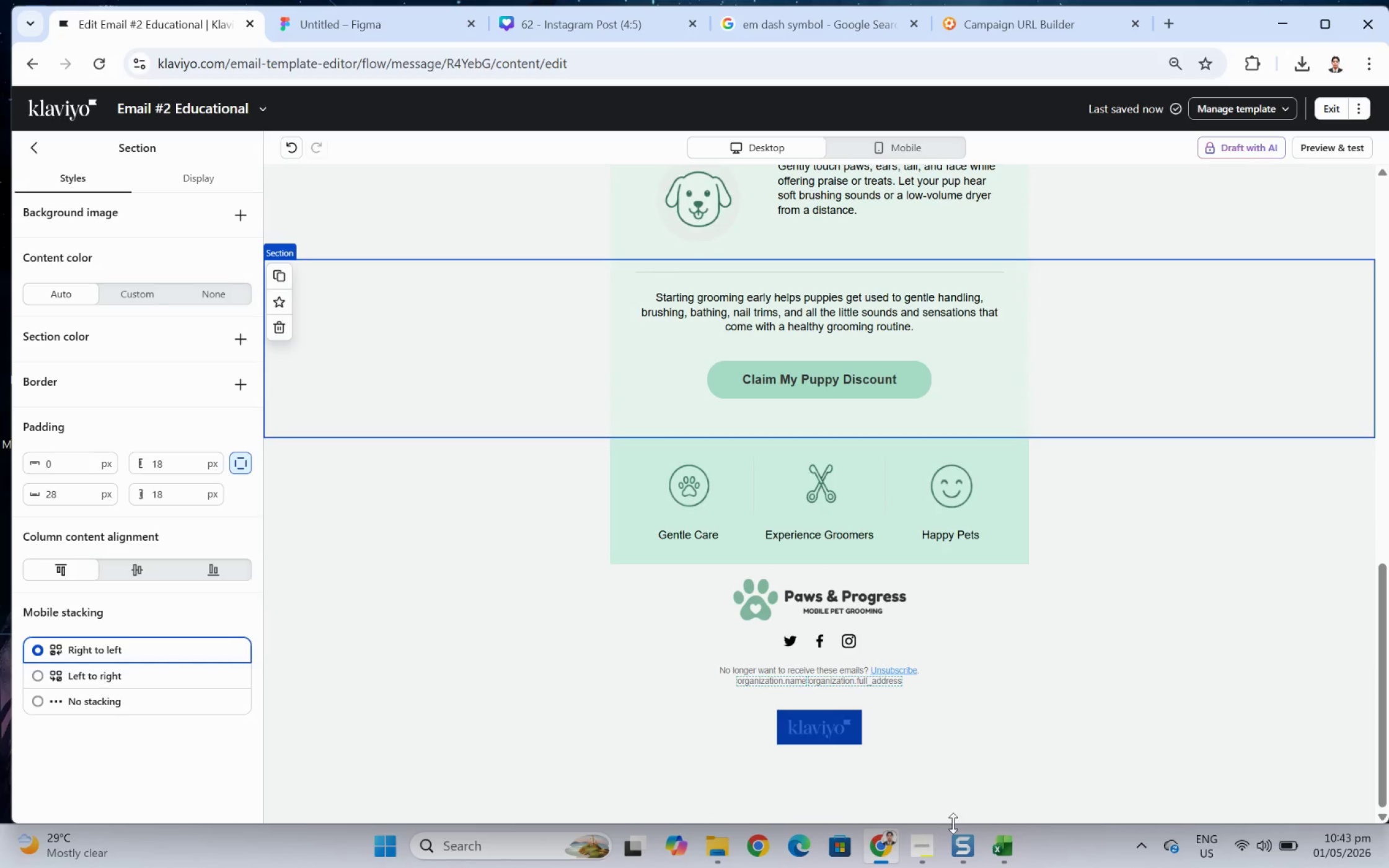 
left_click([930, 847])